 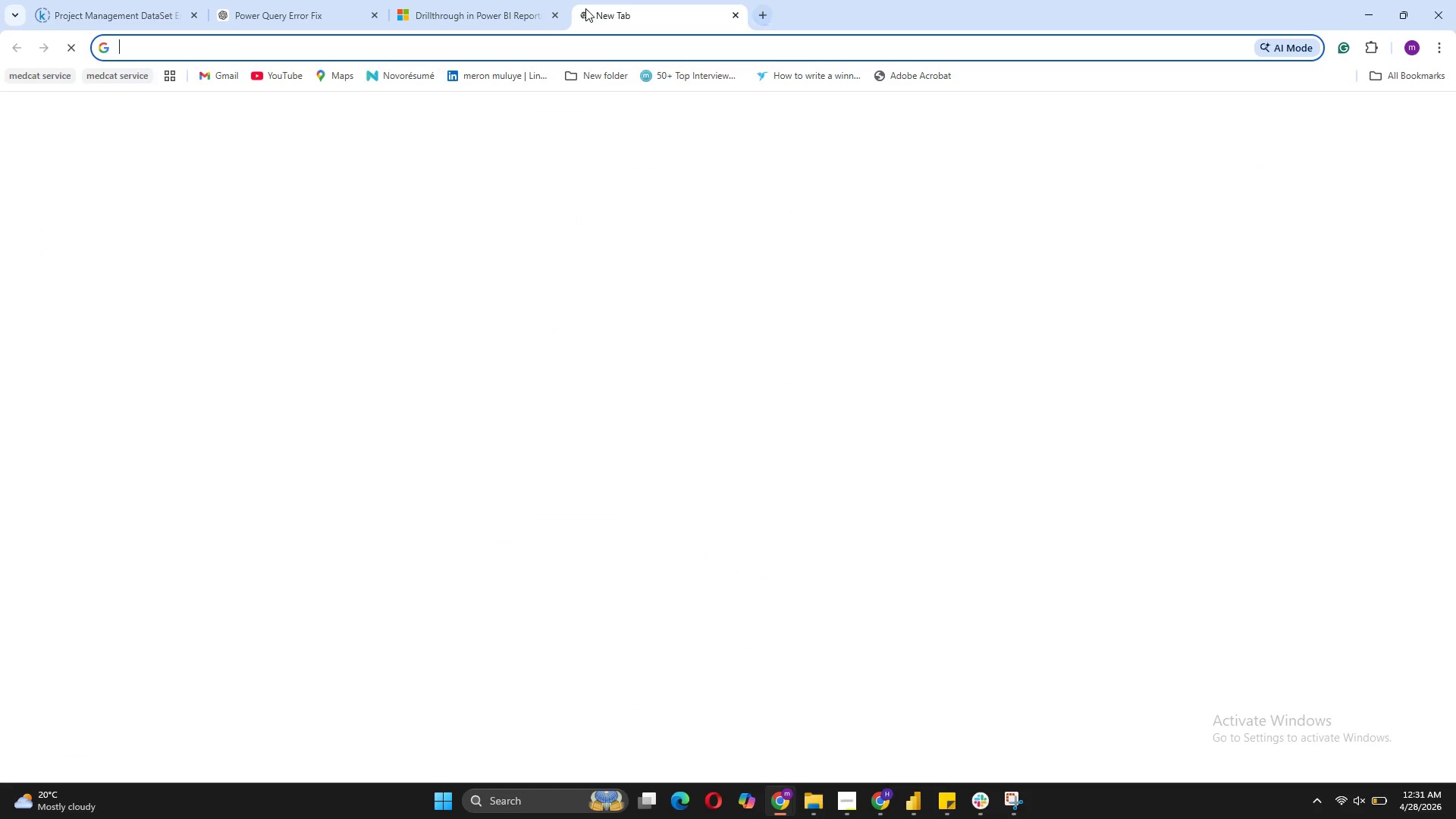 
left_click([574, 382])
 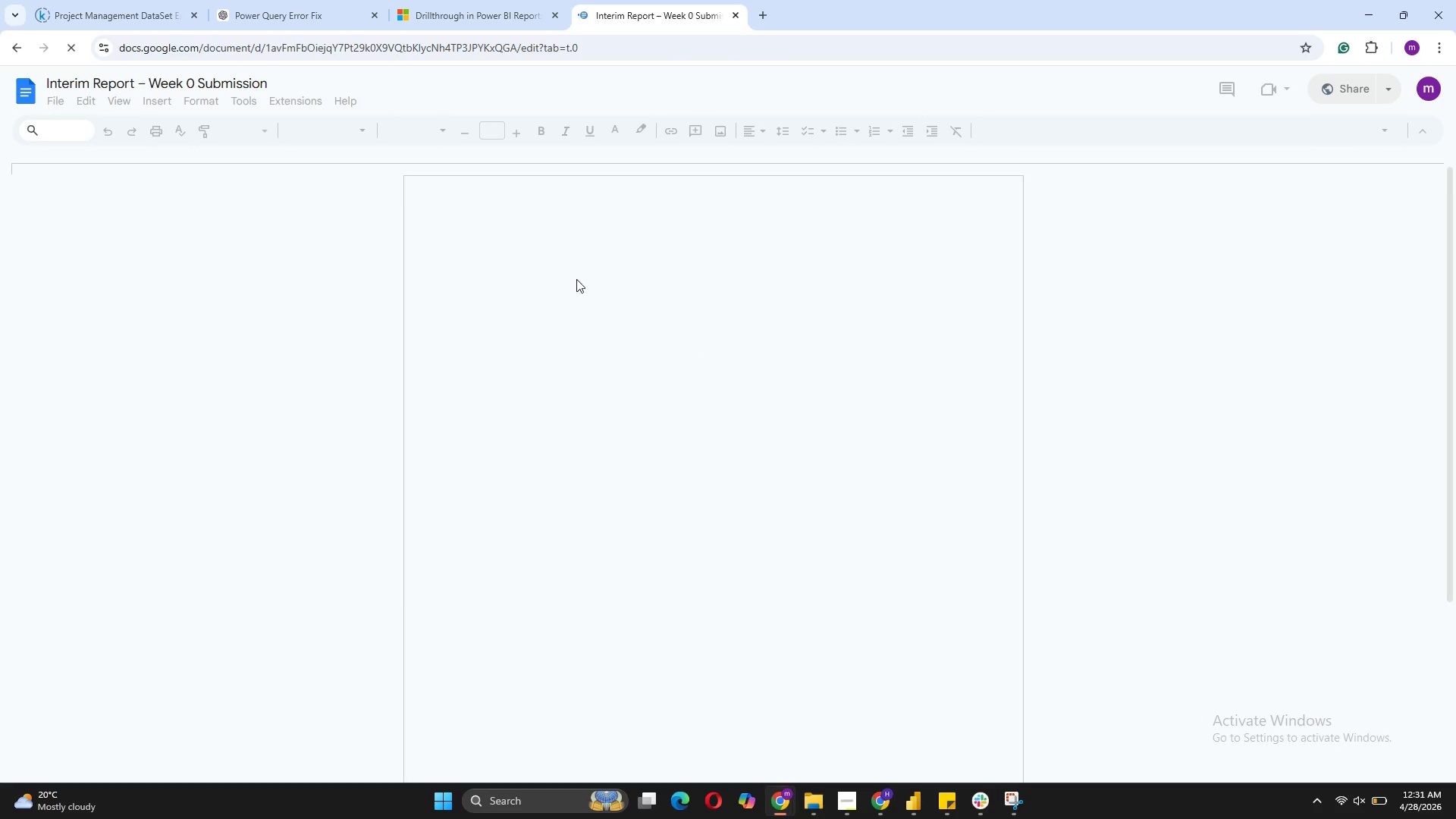 
wait(9.11)
 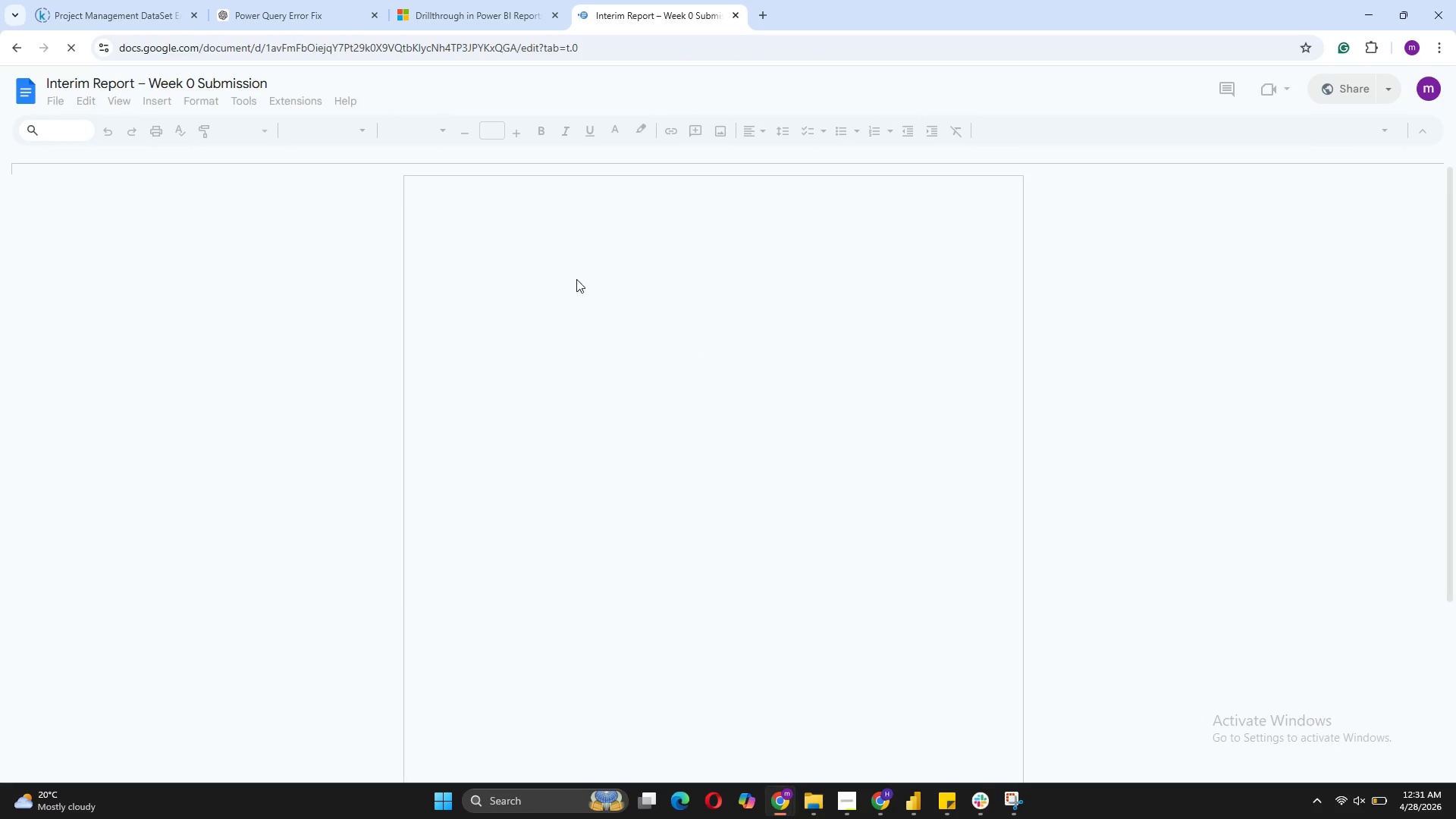 
left_click([55, 102])
 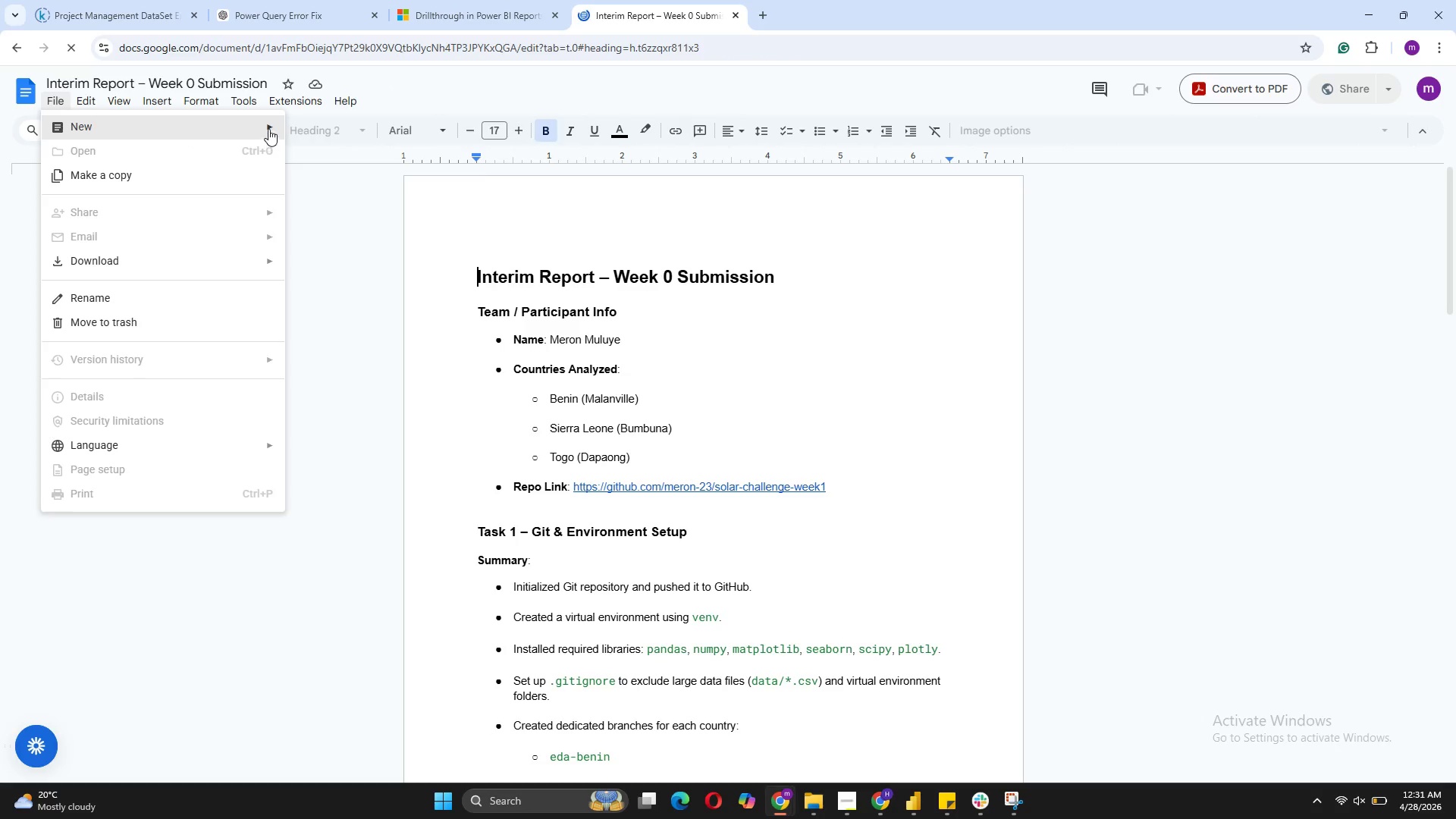 
left_click([317, 128])
 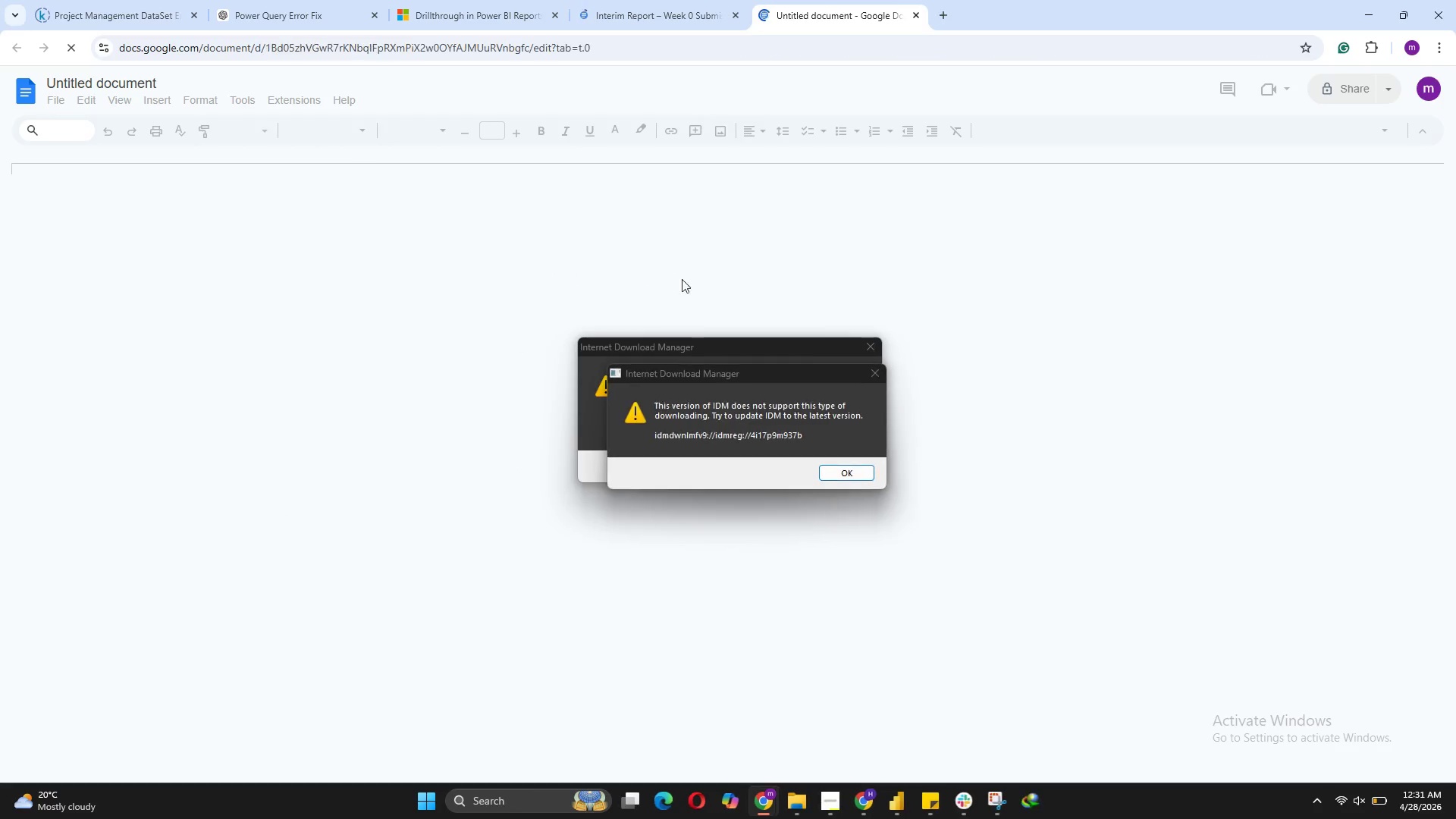 
wait(5.2)
 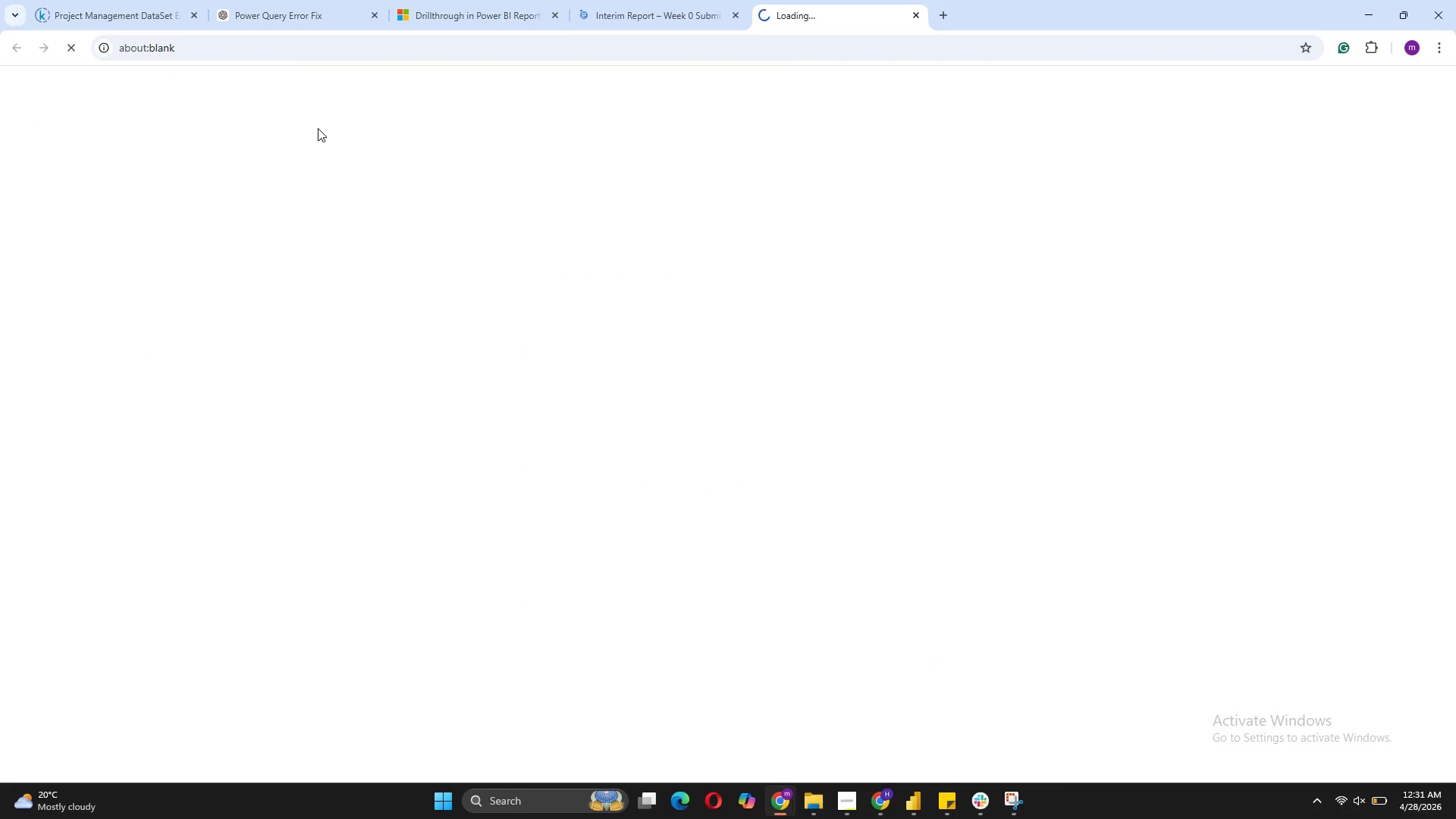 
left_click([868, 368])
 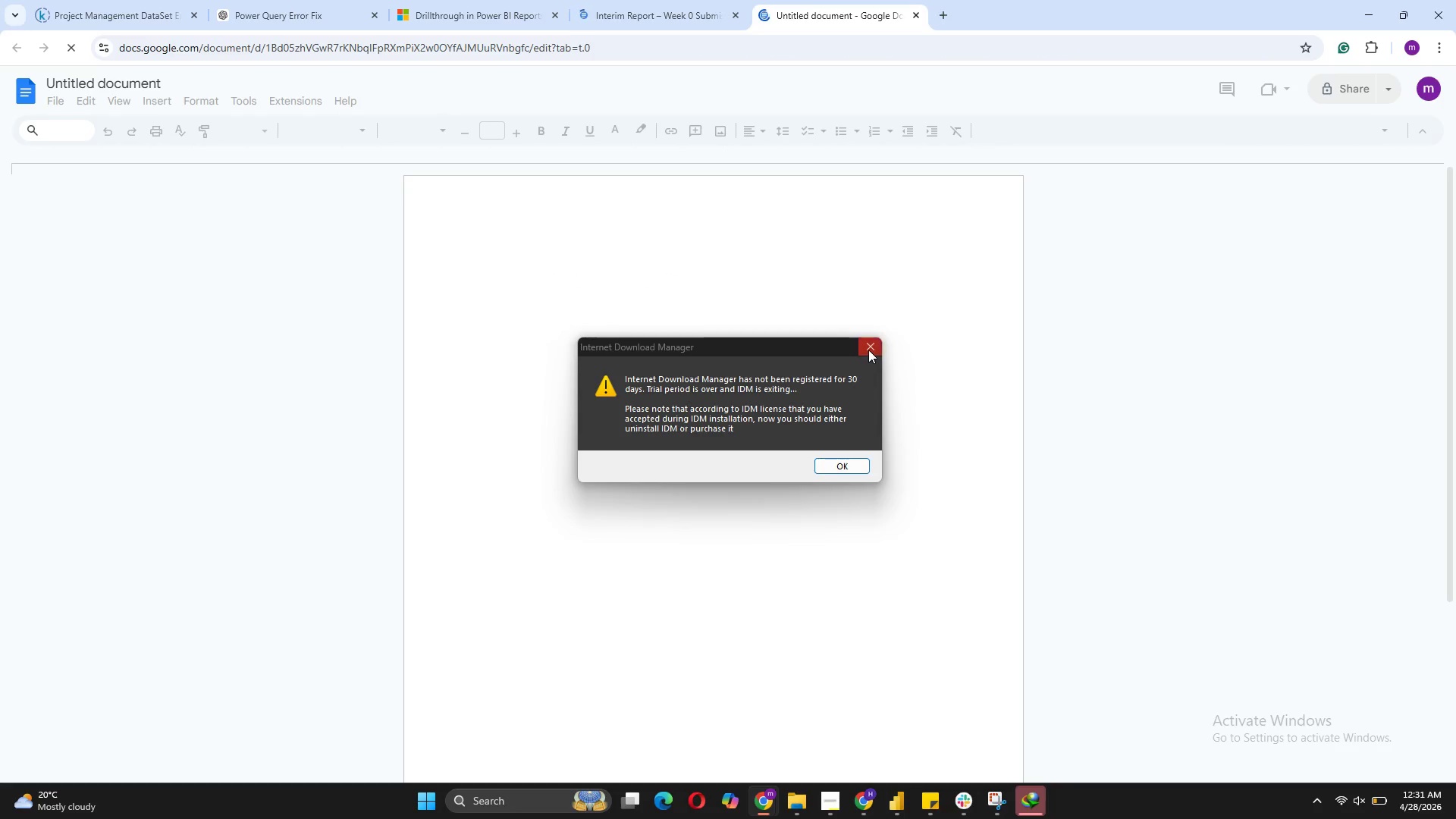 
left_click([868, 348])
 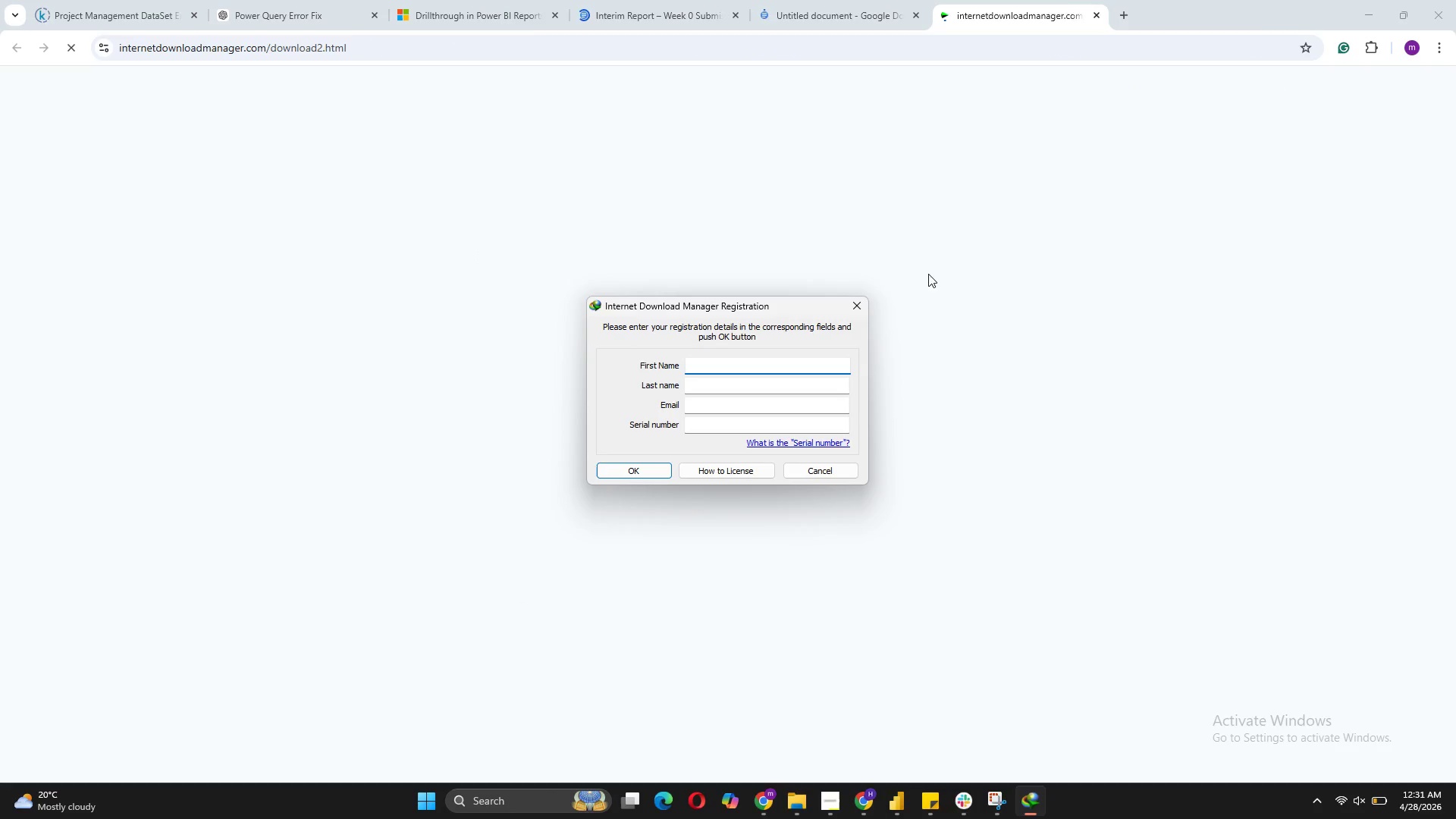 
left_click([846, 303])
 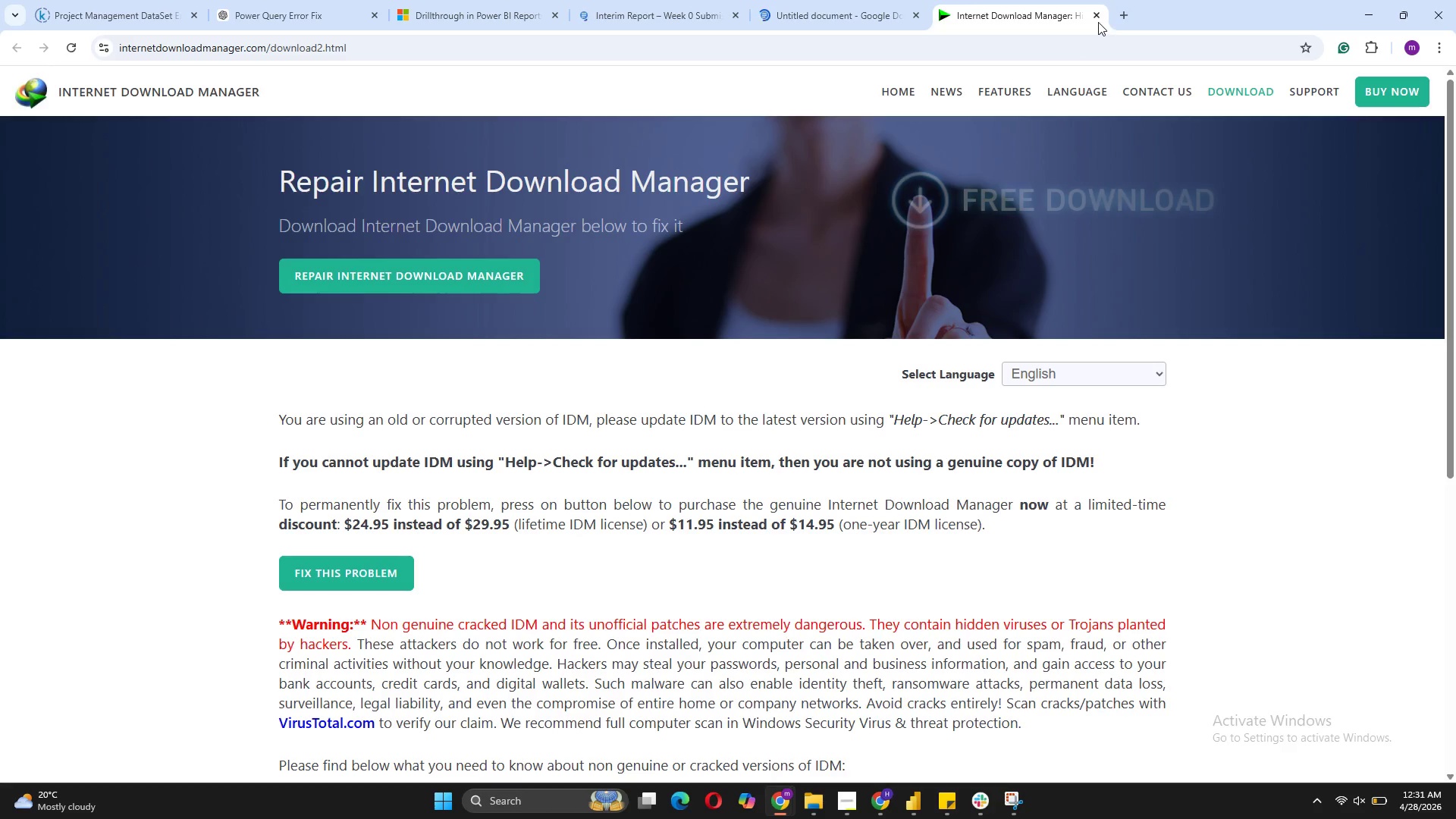 
left_click([1096, 17])
 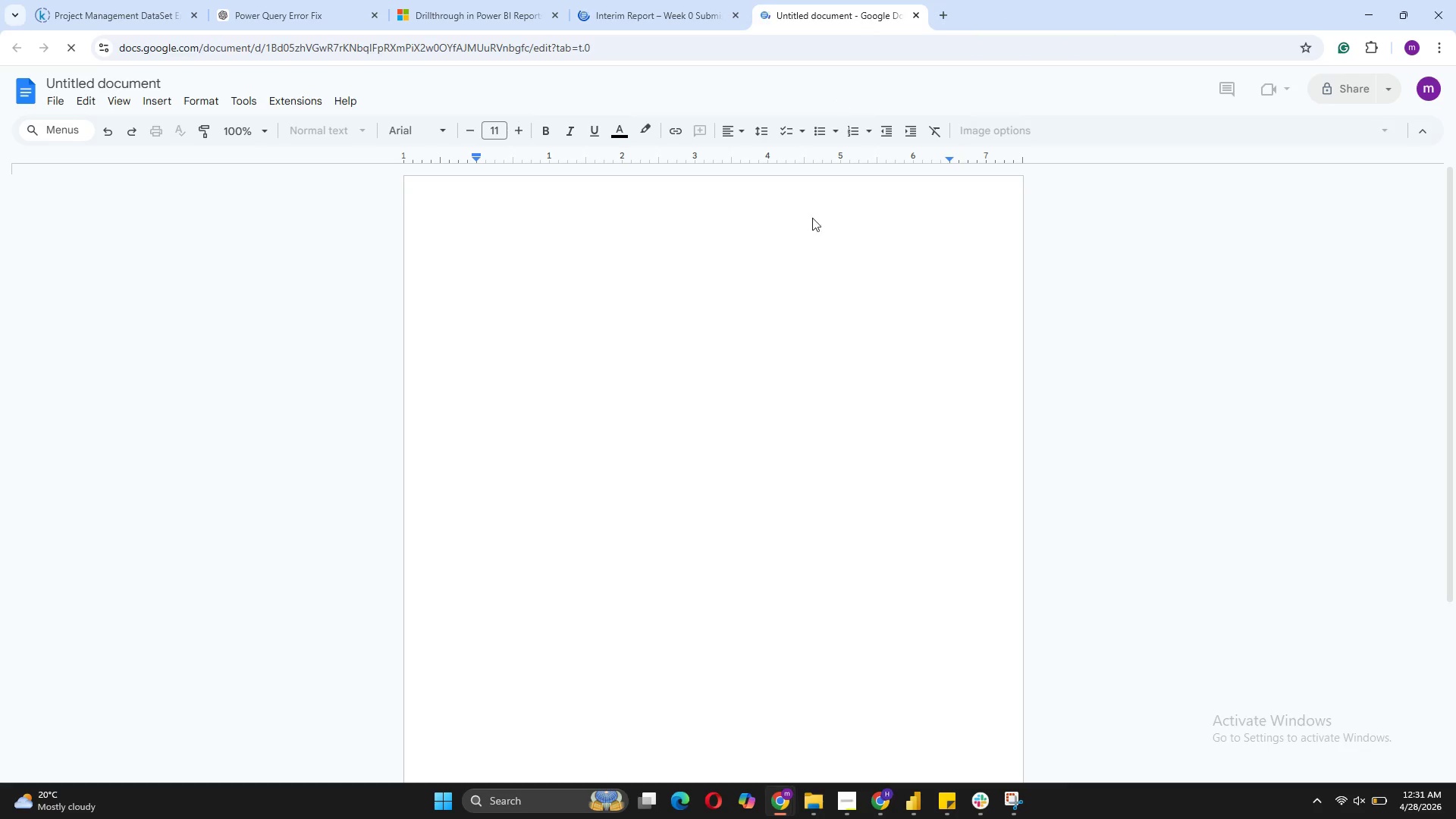 
left_click([809, 251])
 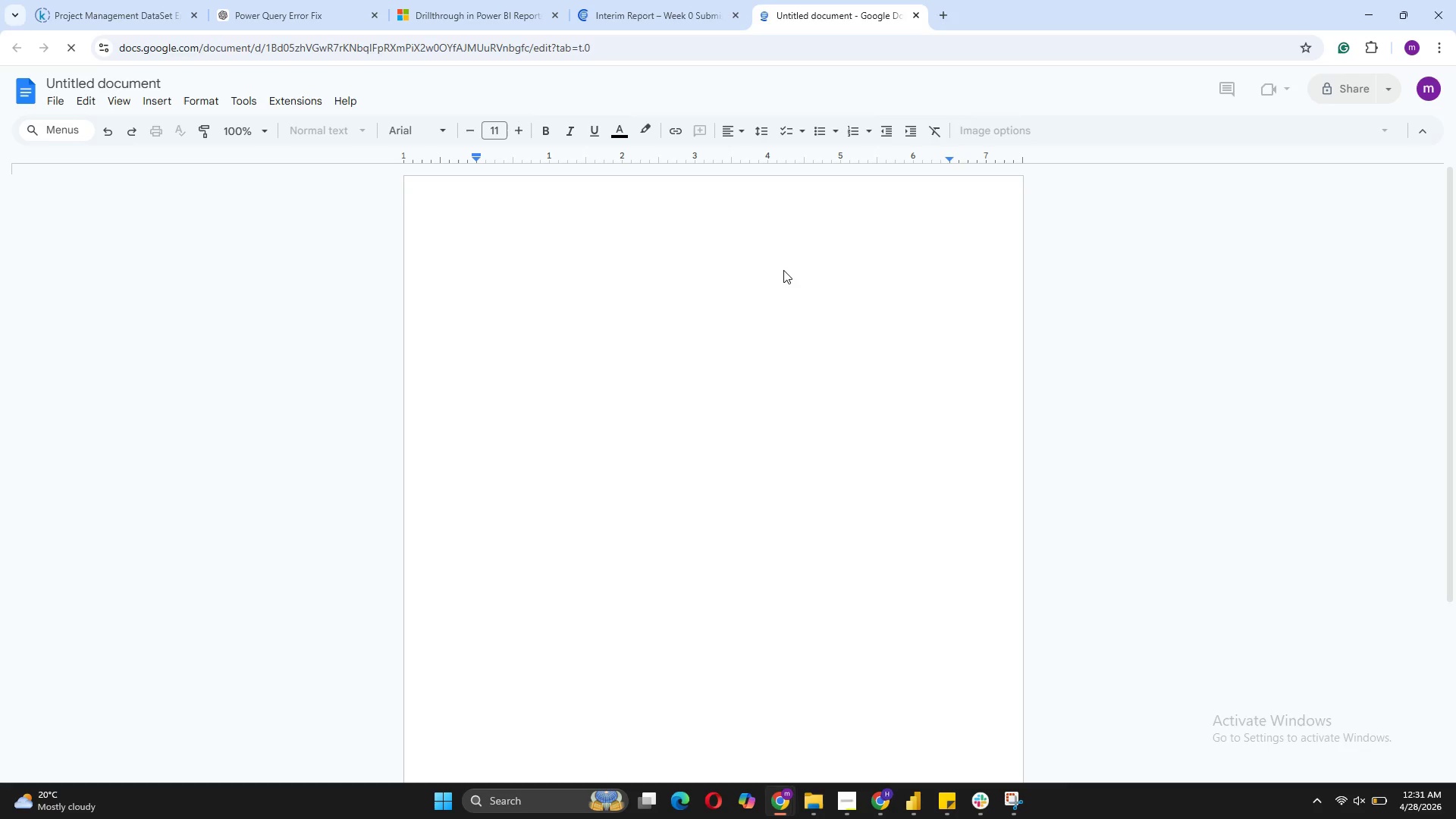 
double_click([783, 270])
 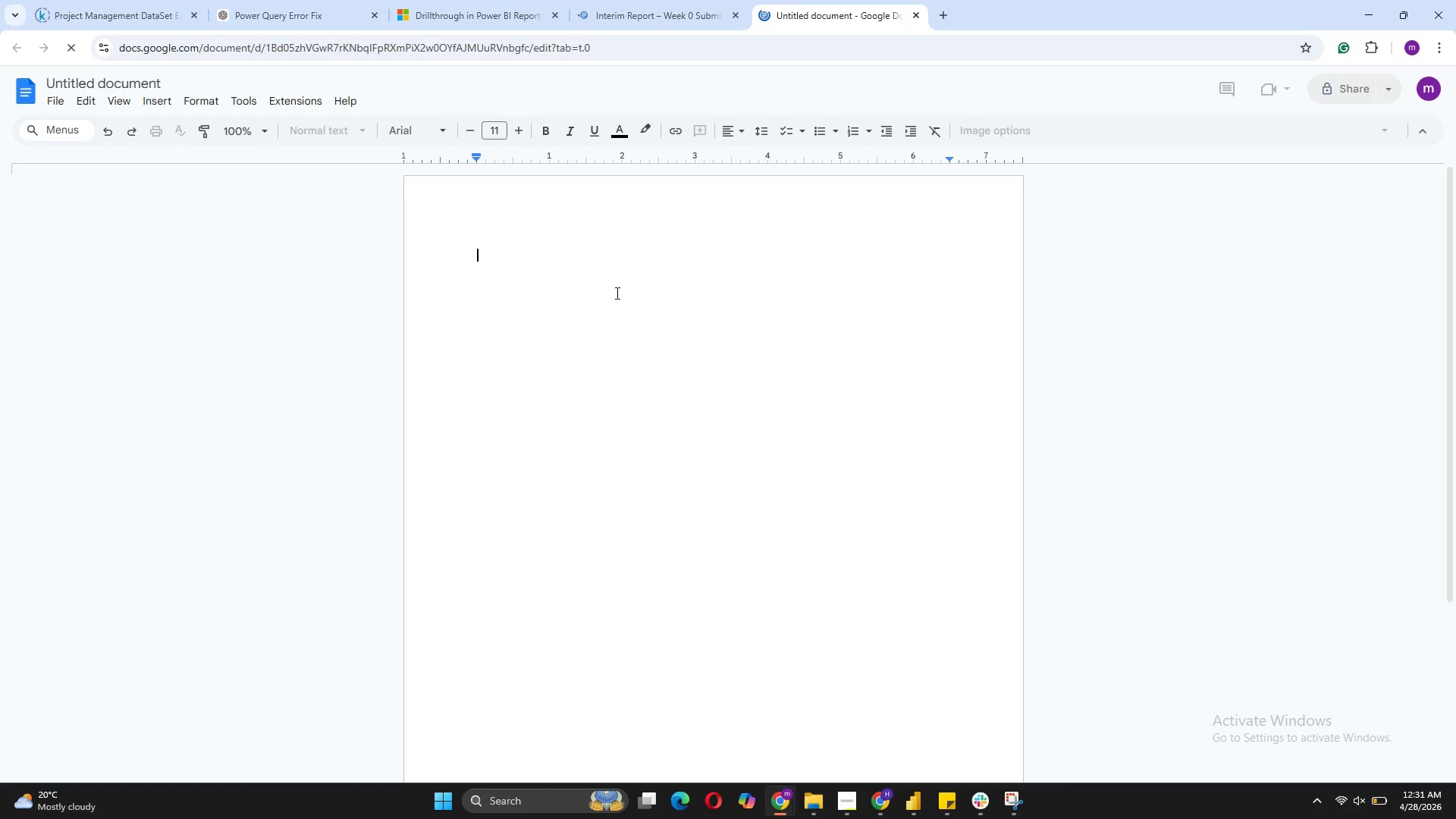 
double_click([616, 293])
 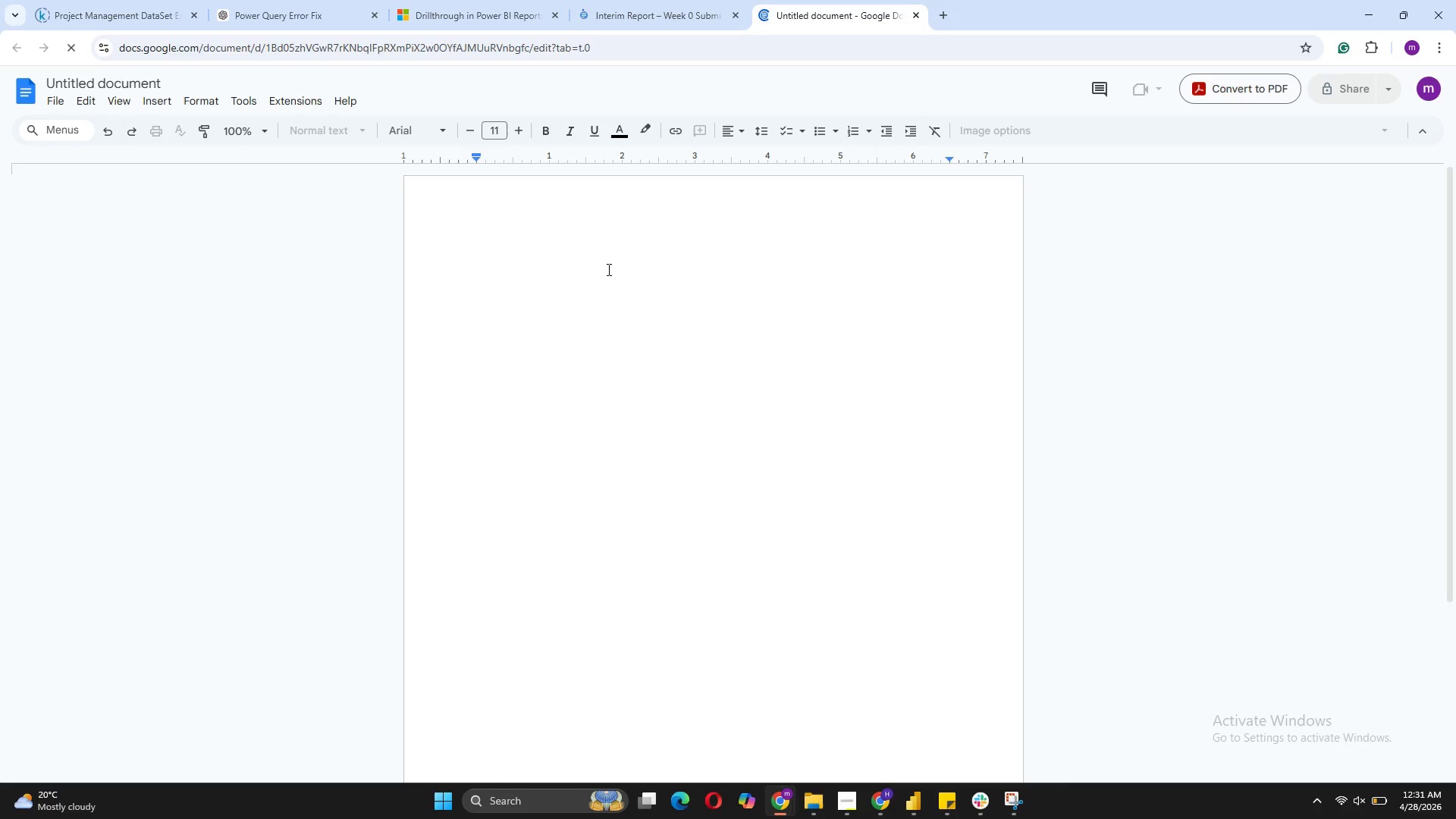 
type(Technical Summary)
 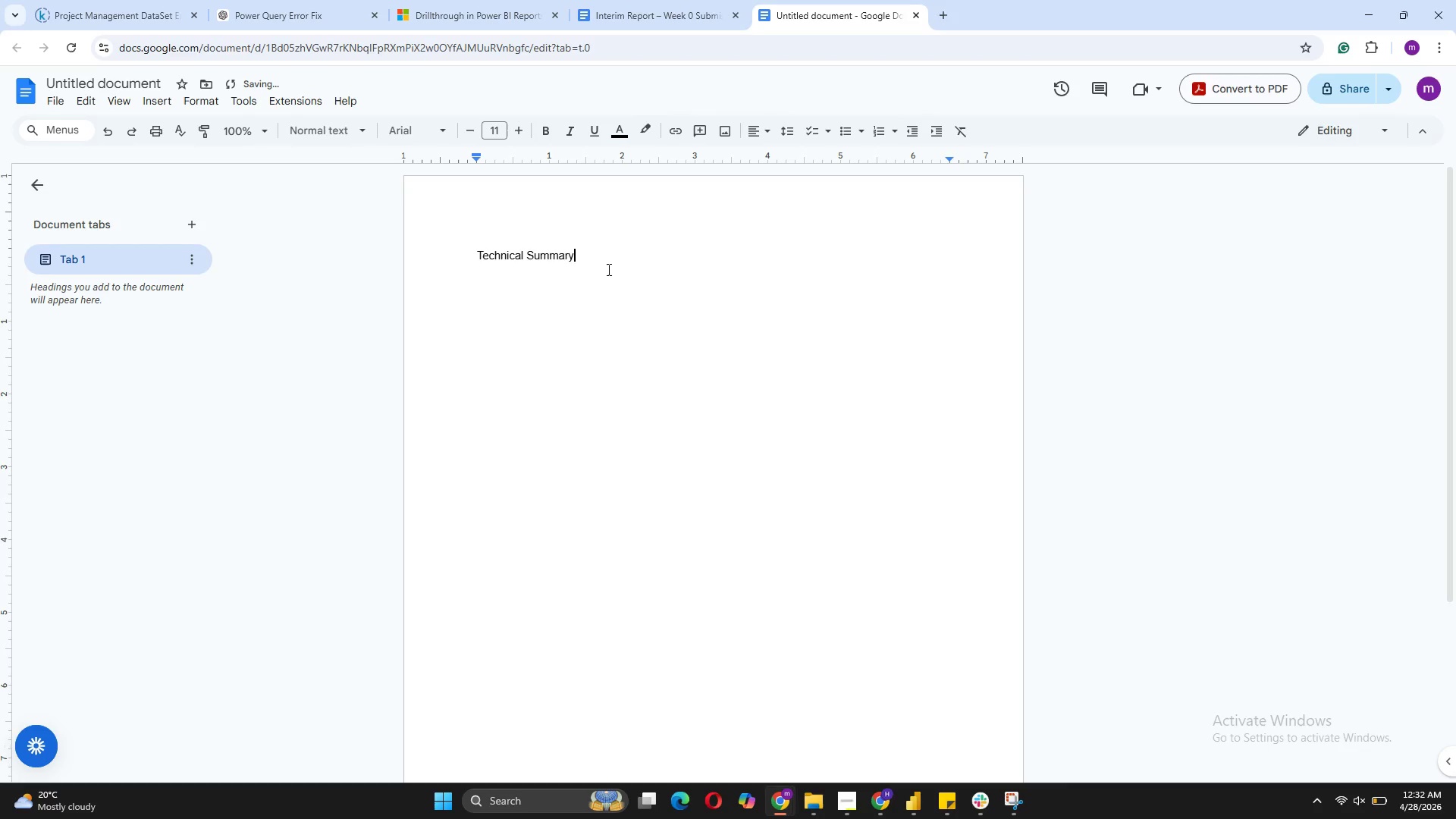 
left_click_drag(start_coordinate=[590, 255], to_coordinate=[479, 253])
 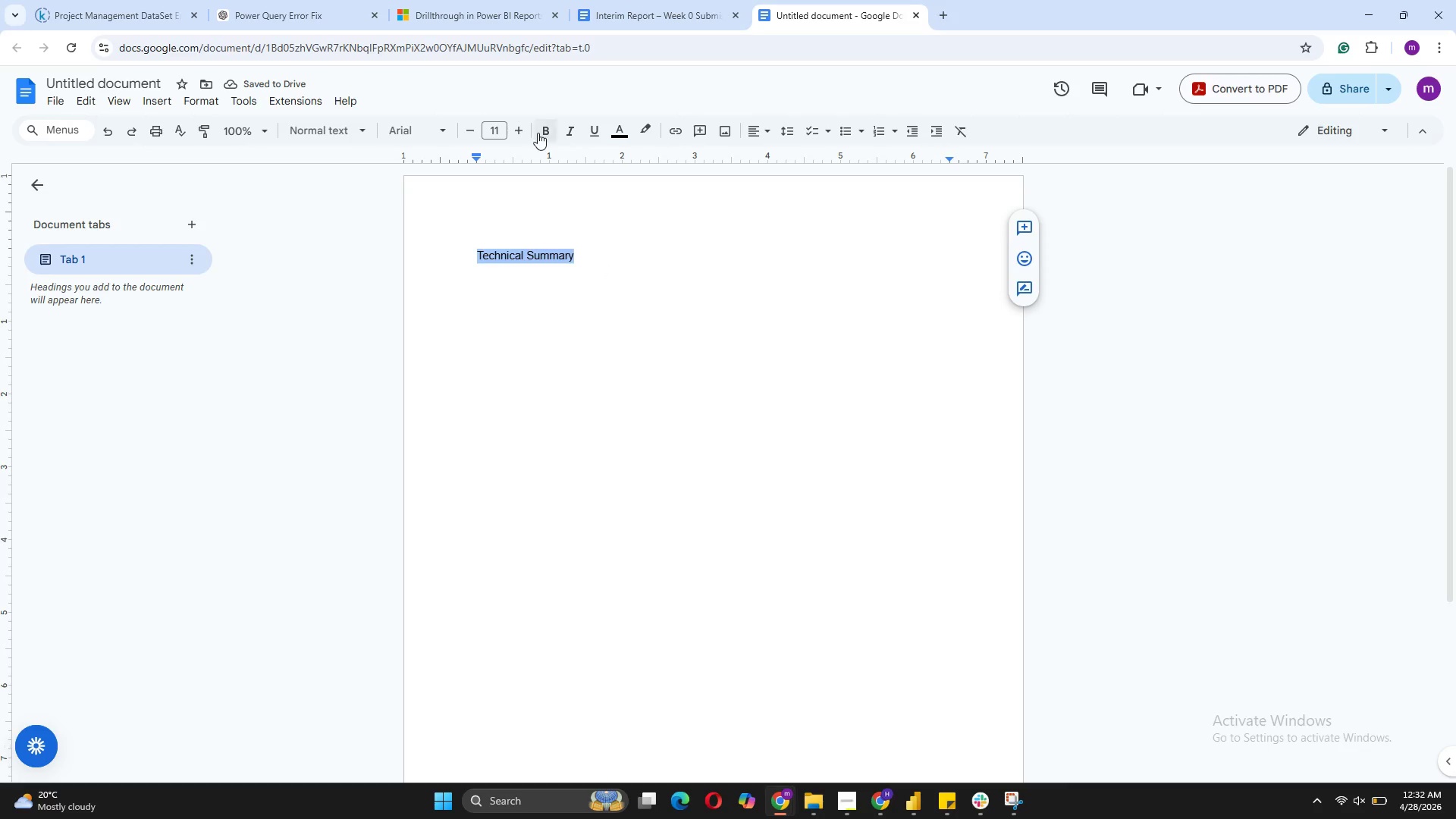 
left_click([542, 130])
 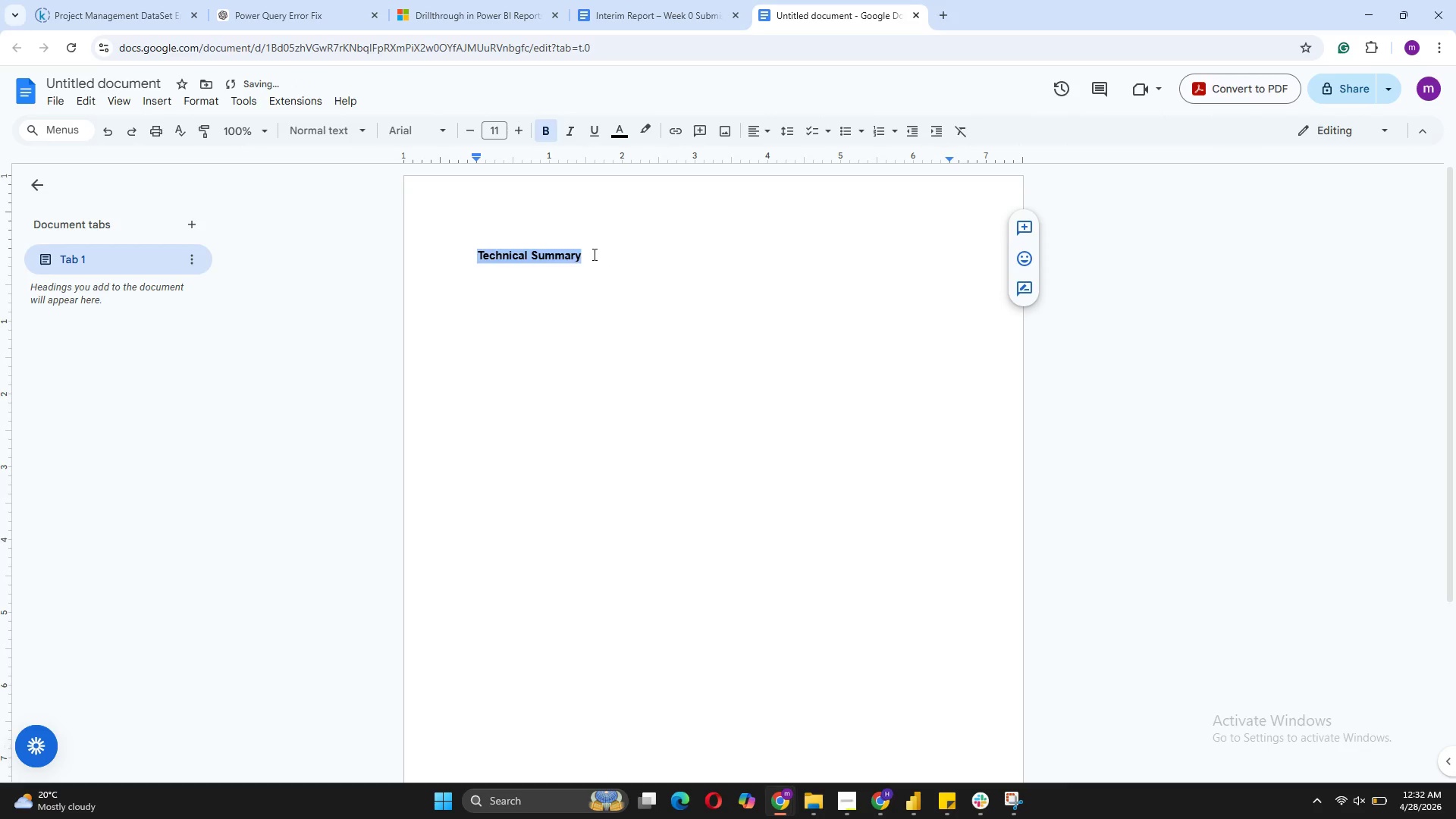 
left_click([593, 254])
 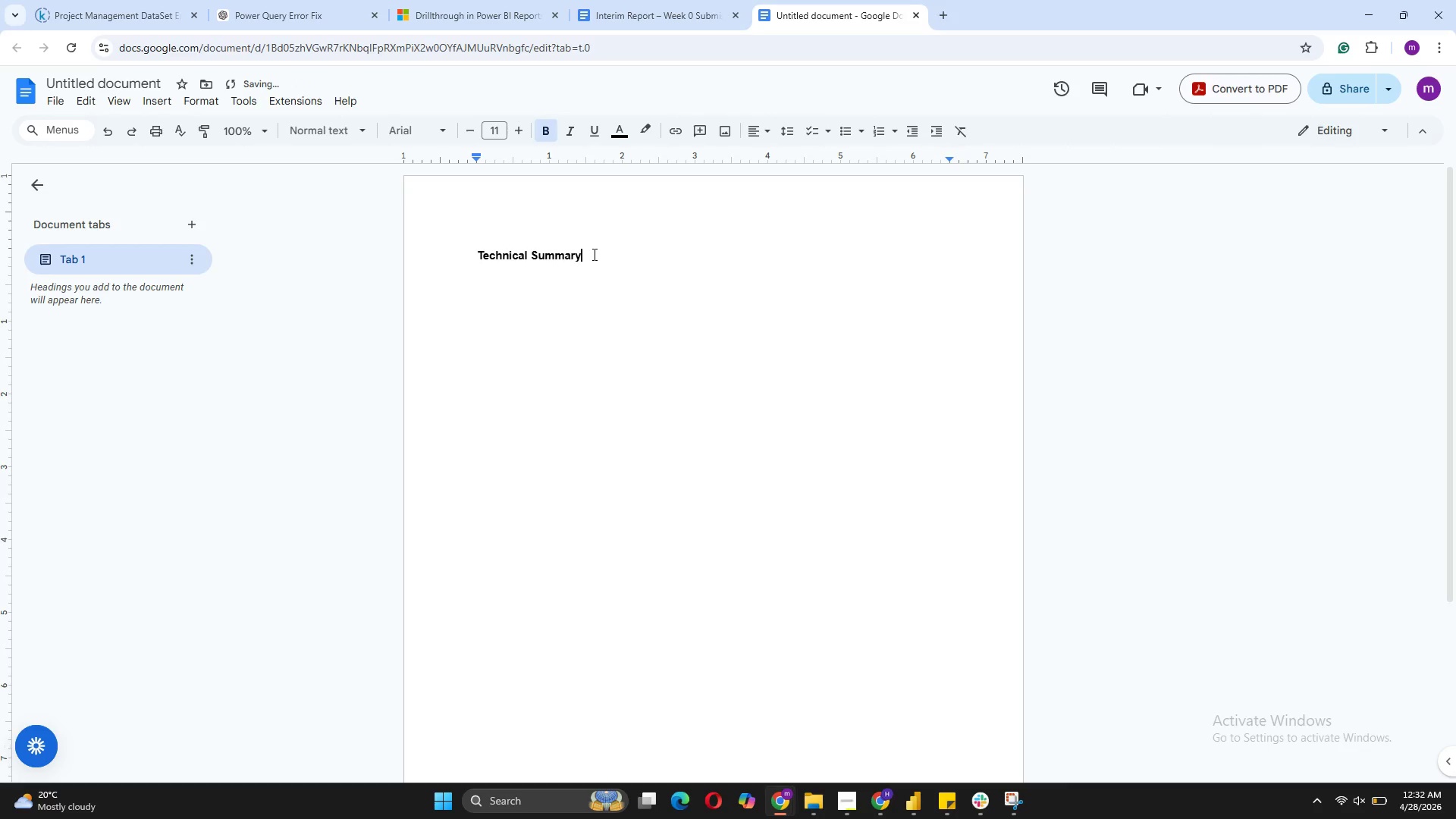 
key(Shift+Enter)
 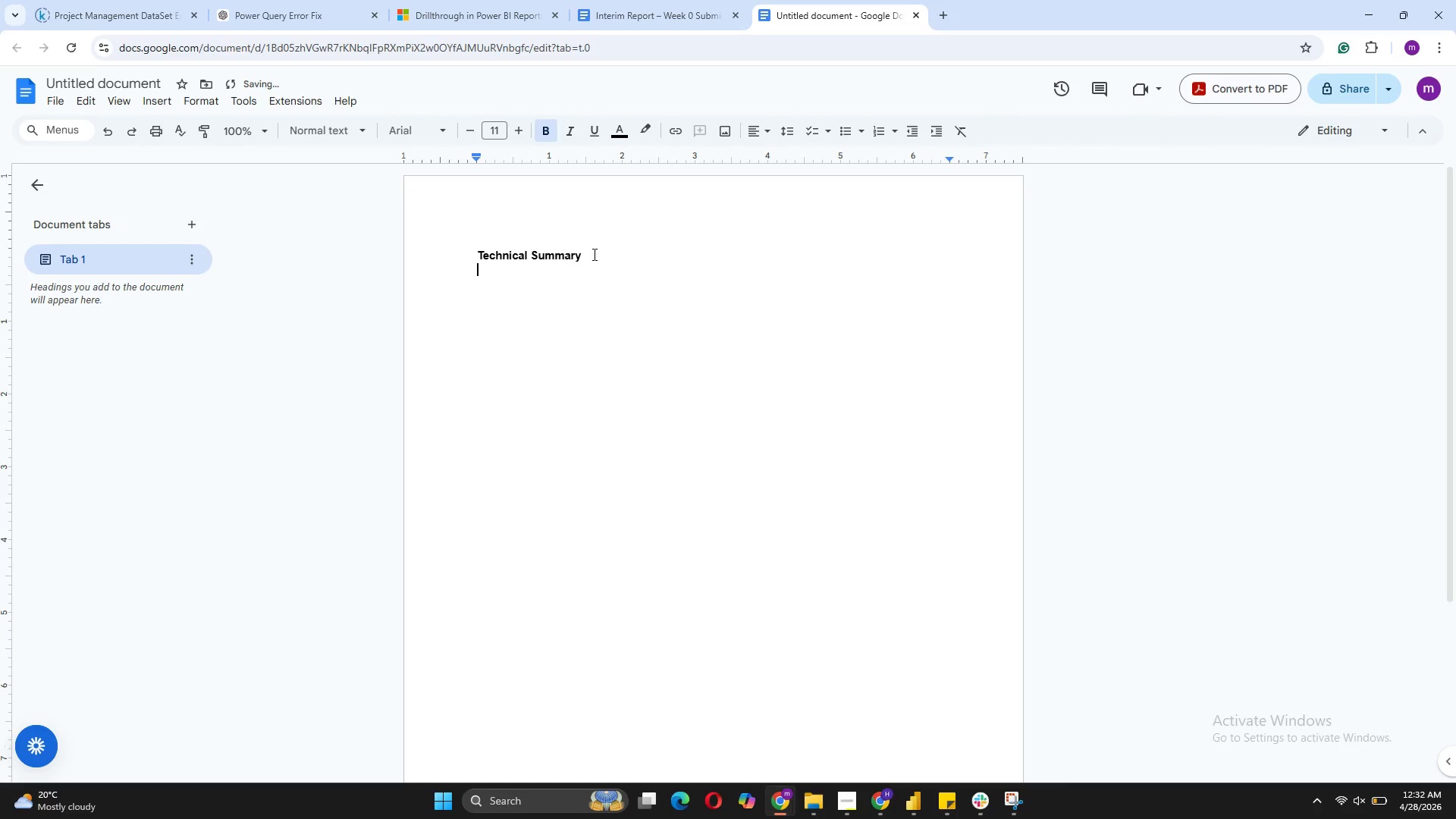 
key(Shift+ShiftRight)
 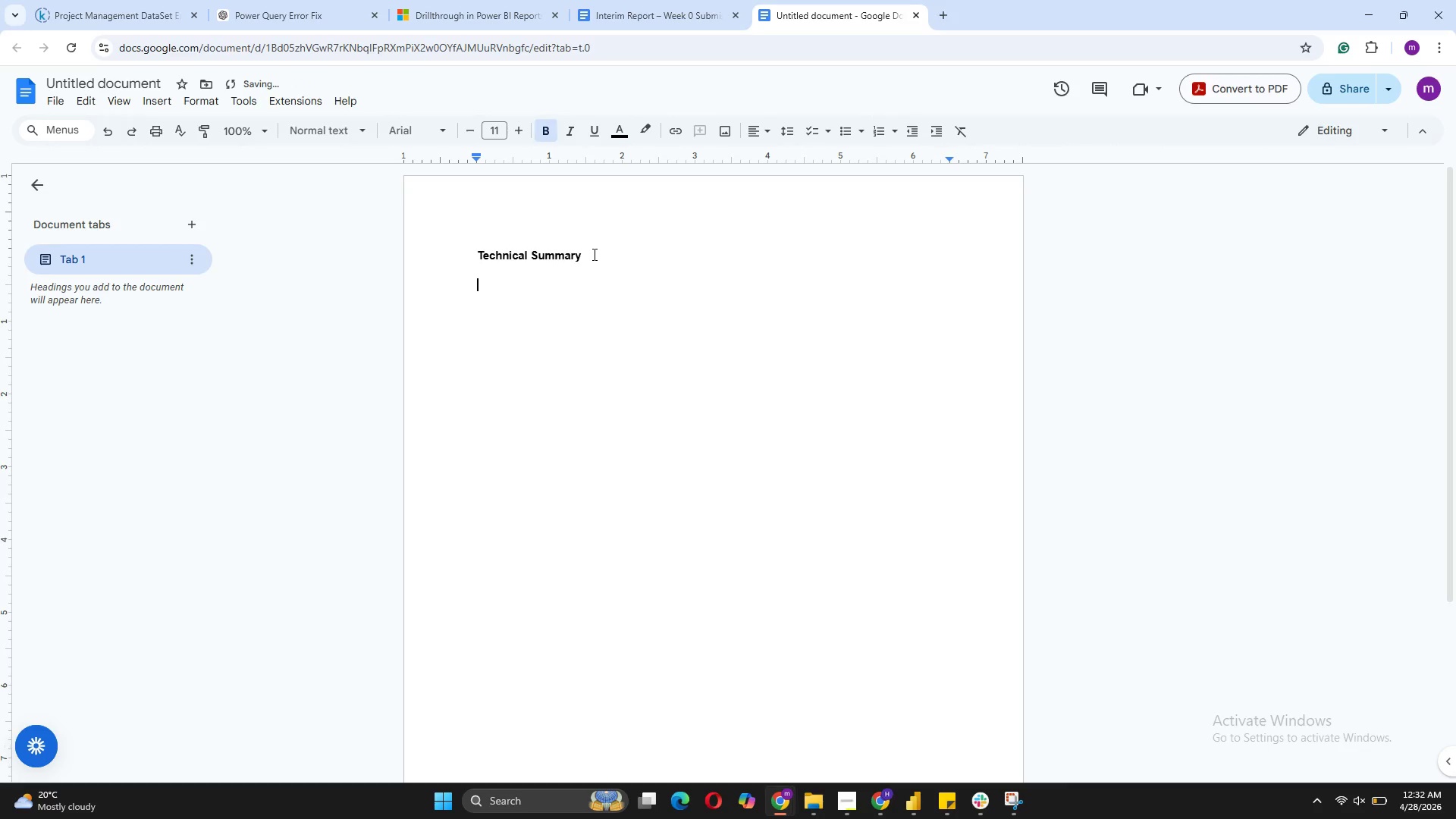 
key(Shift+Enter)
 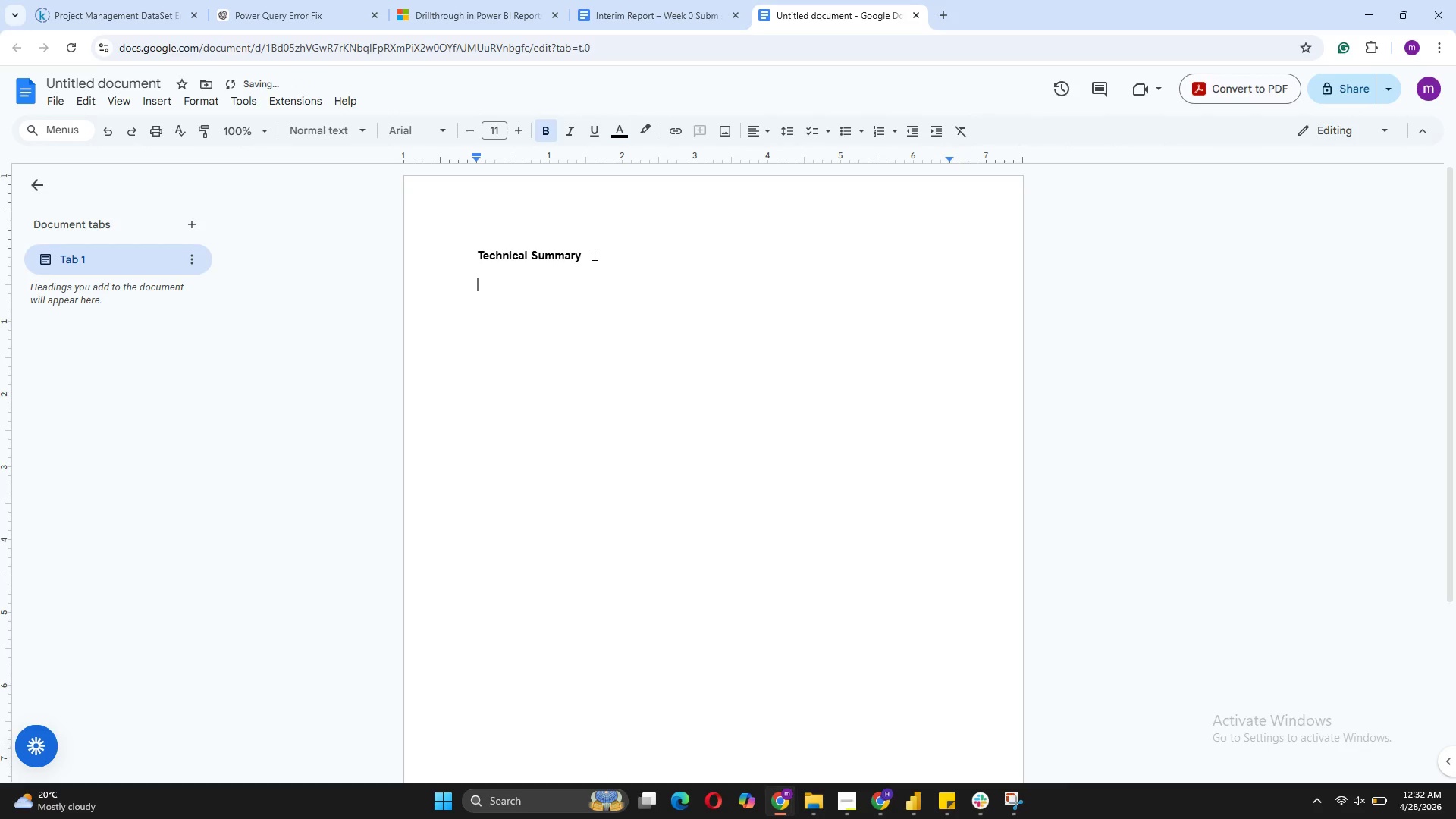 
type(1. Data Sources & Transformation Logic)
 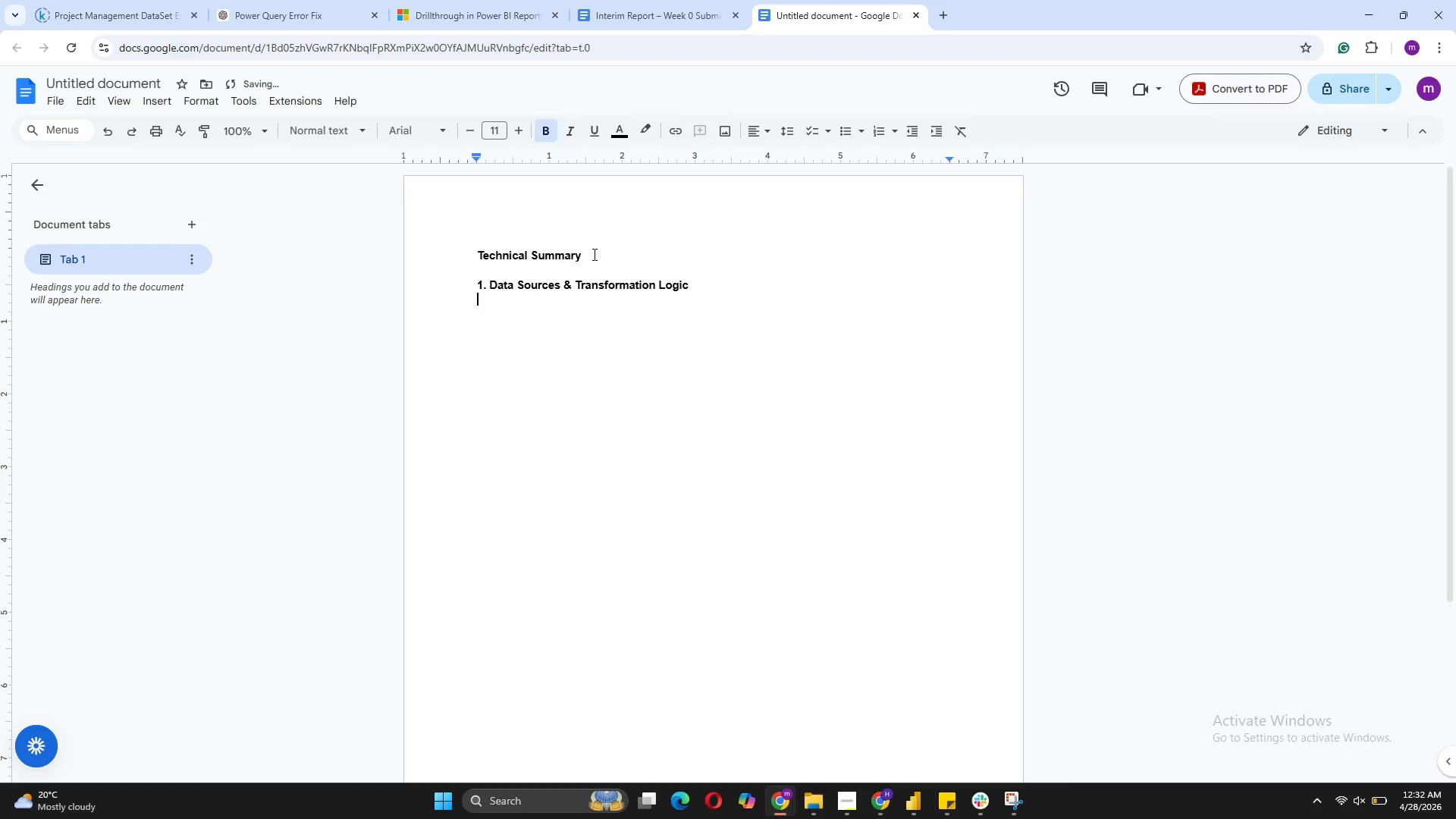 
 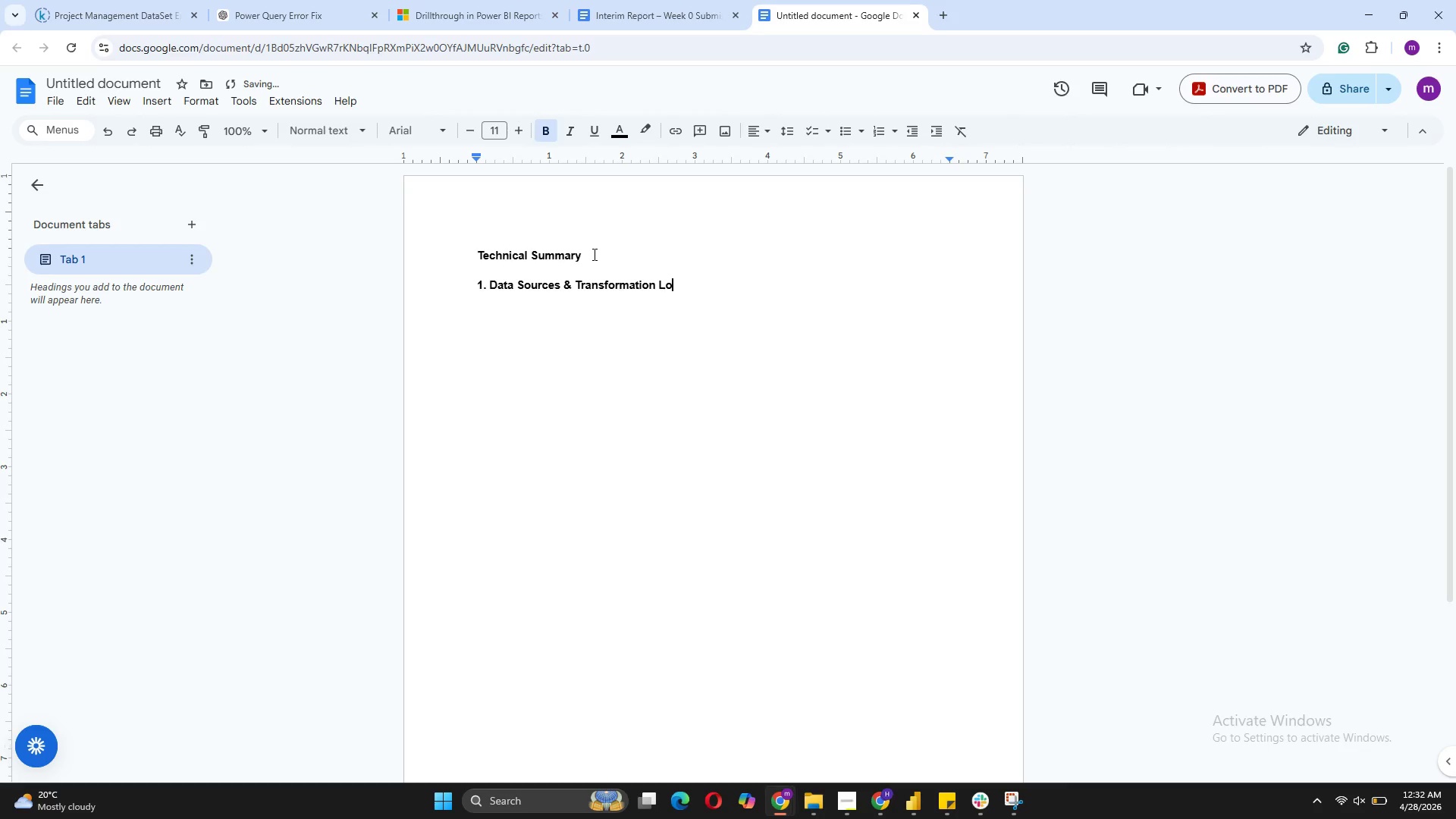 
key(Shift+Enter)
 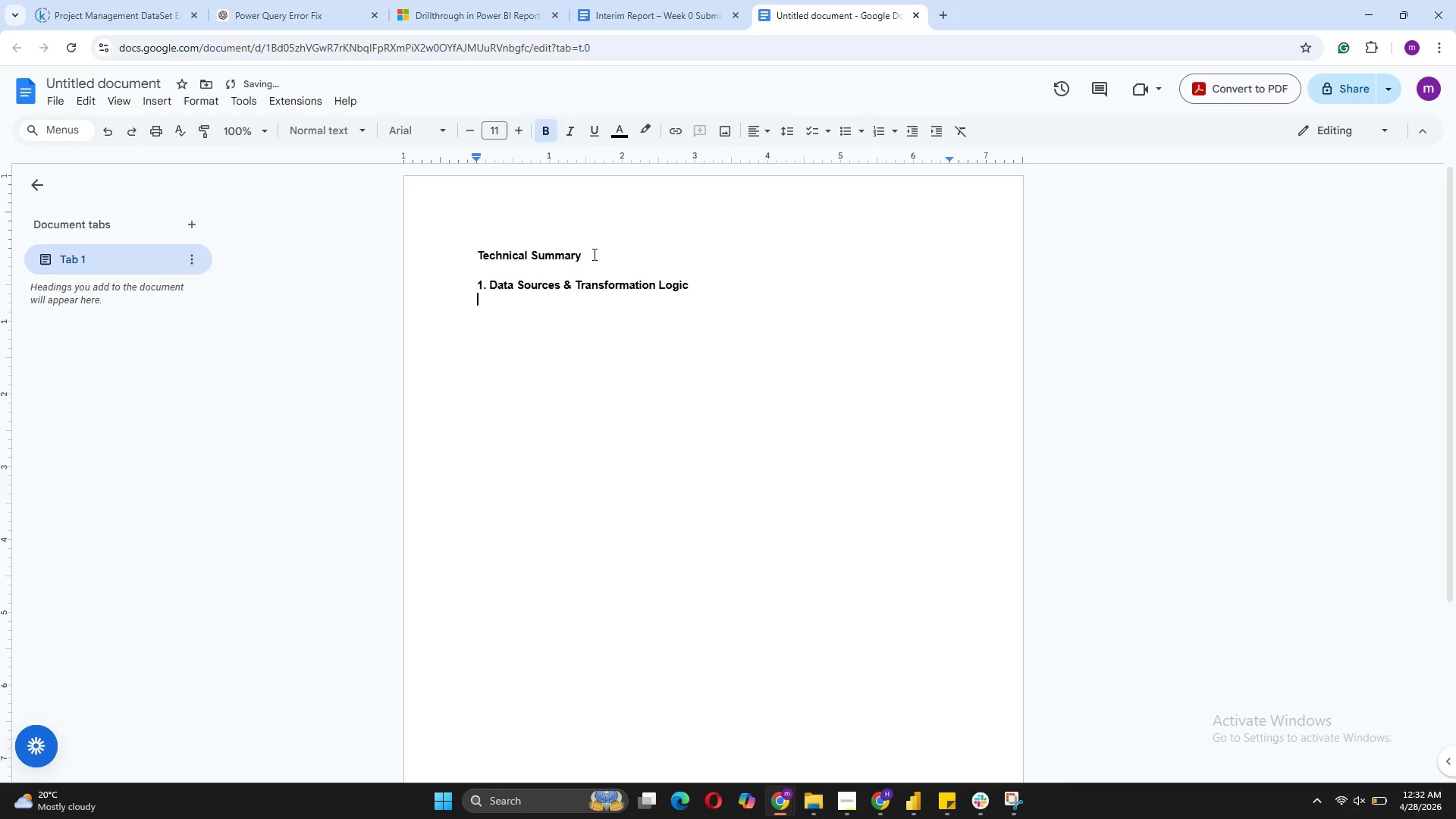 
type(1,)
key(Backspace)
type(.1 Primary Data Source)
 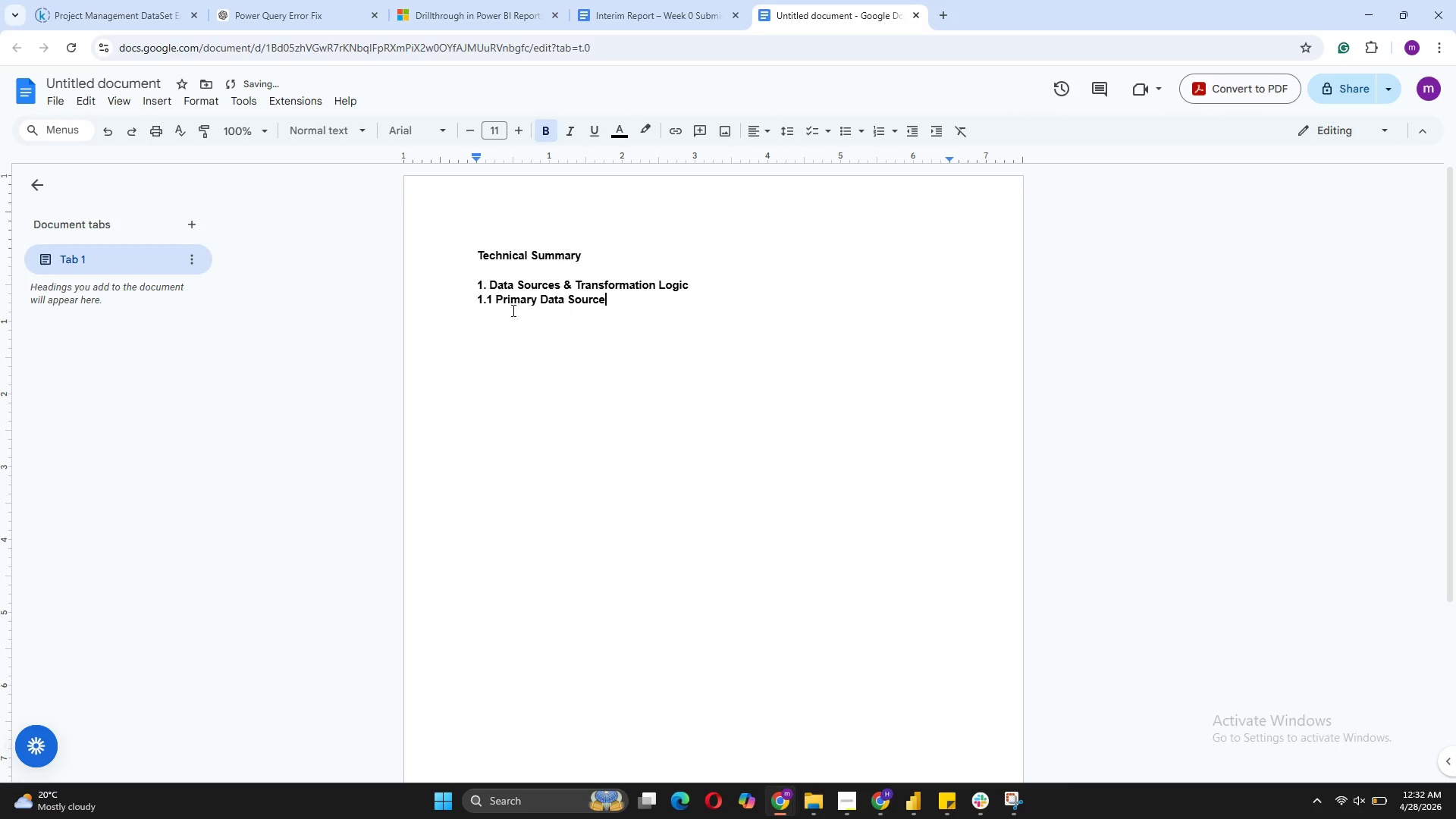 
left_click([479, 300])
 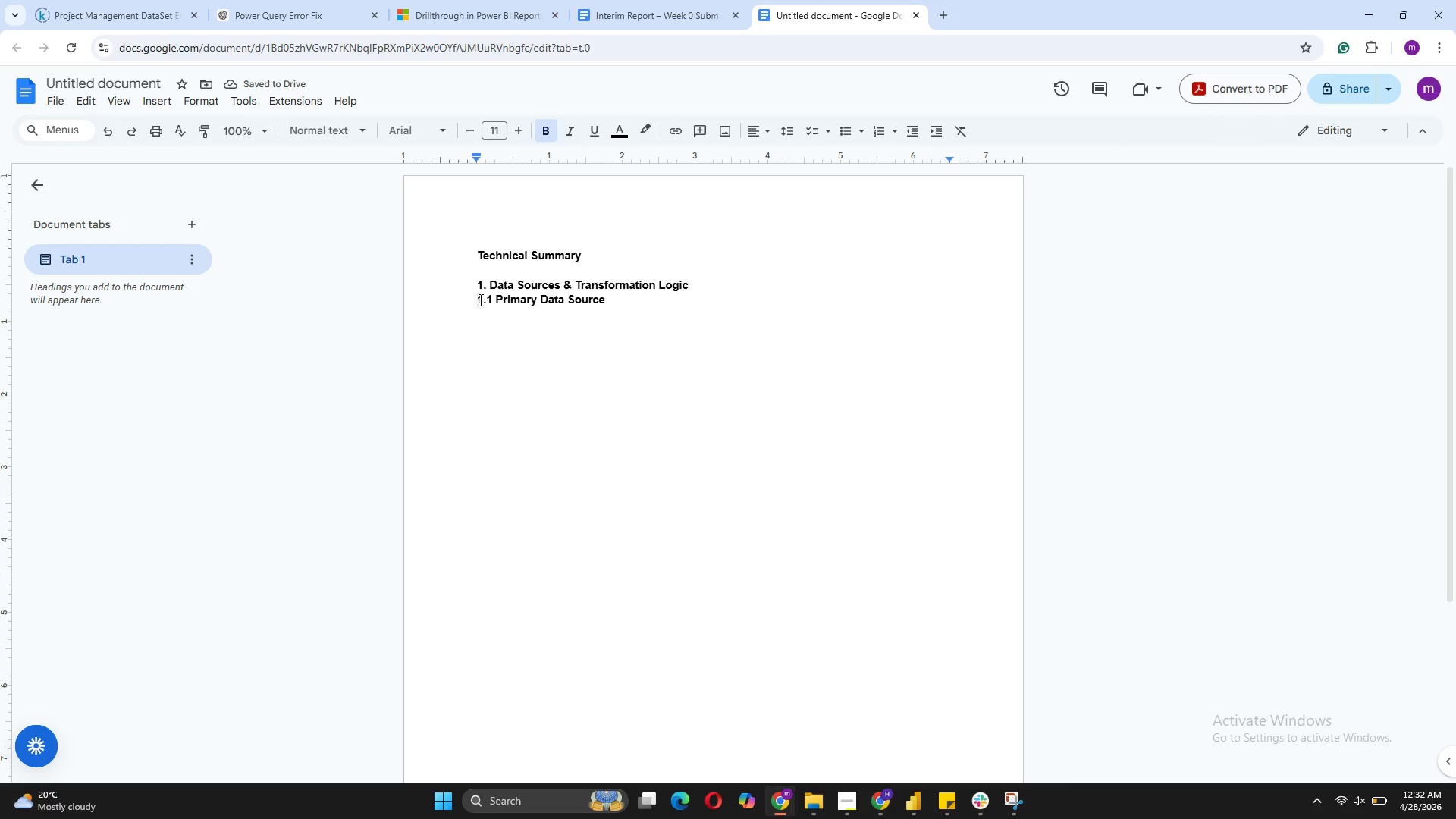 
key(Enter)
 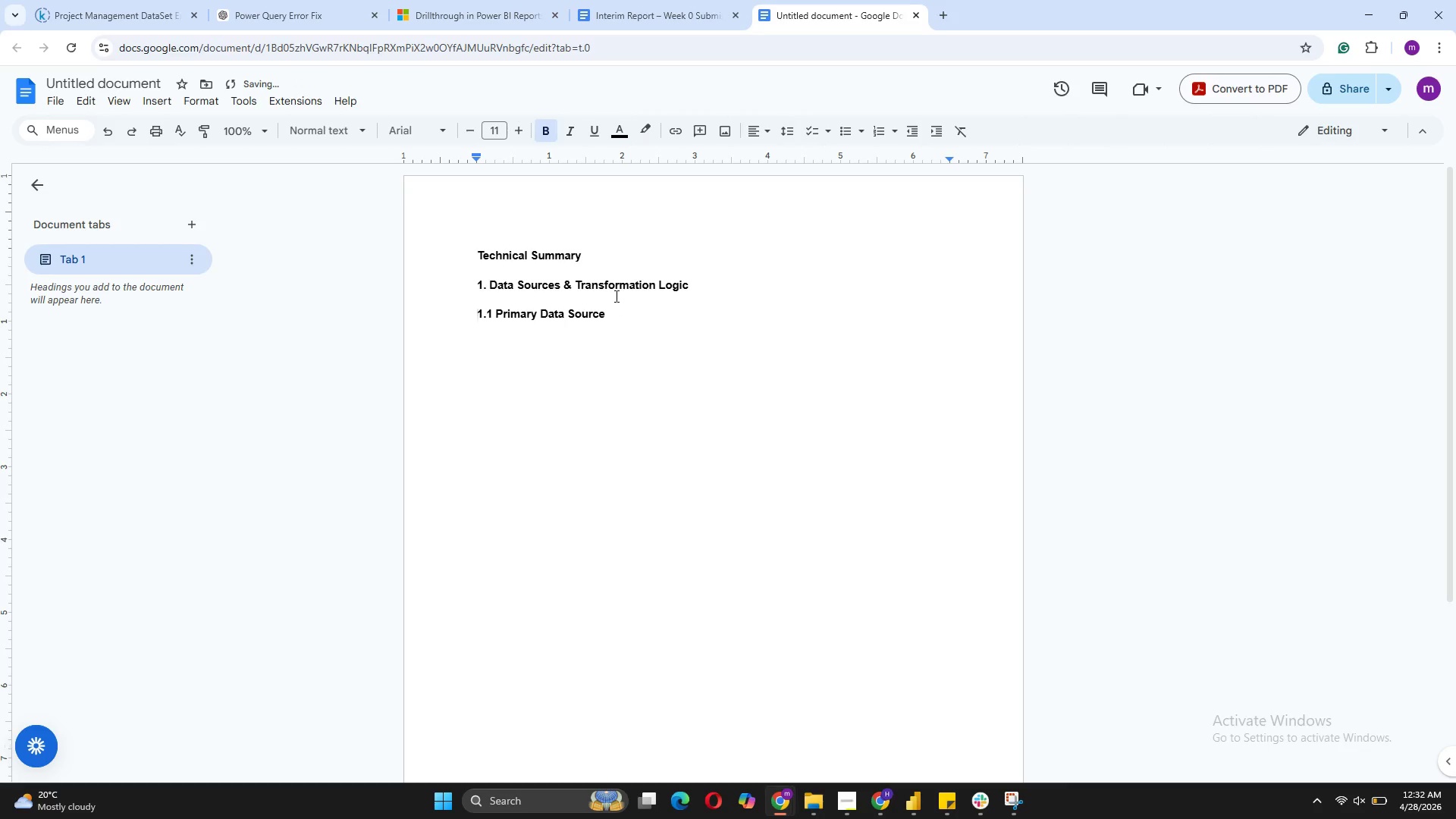 
left_click_drag(start_coordinate=[615, 261], to_coordinate=[465, 256])
 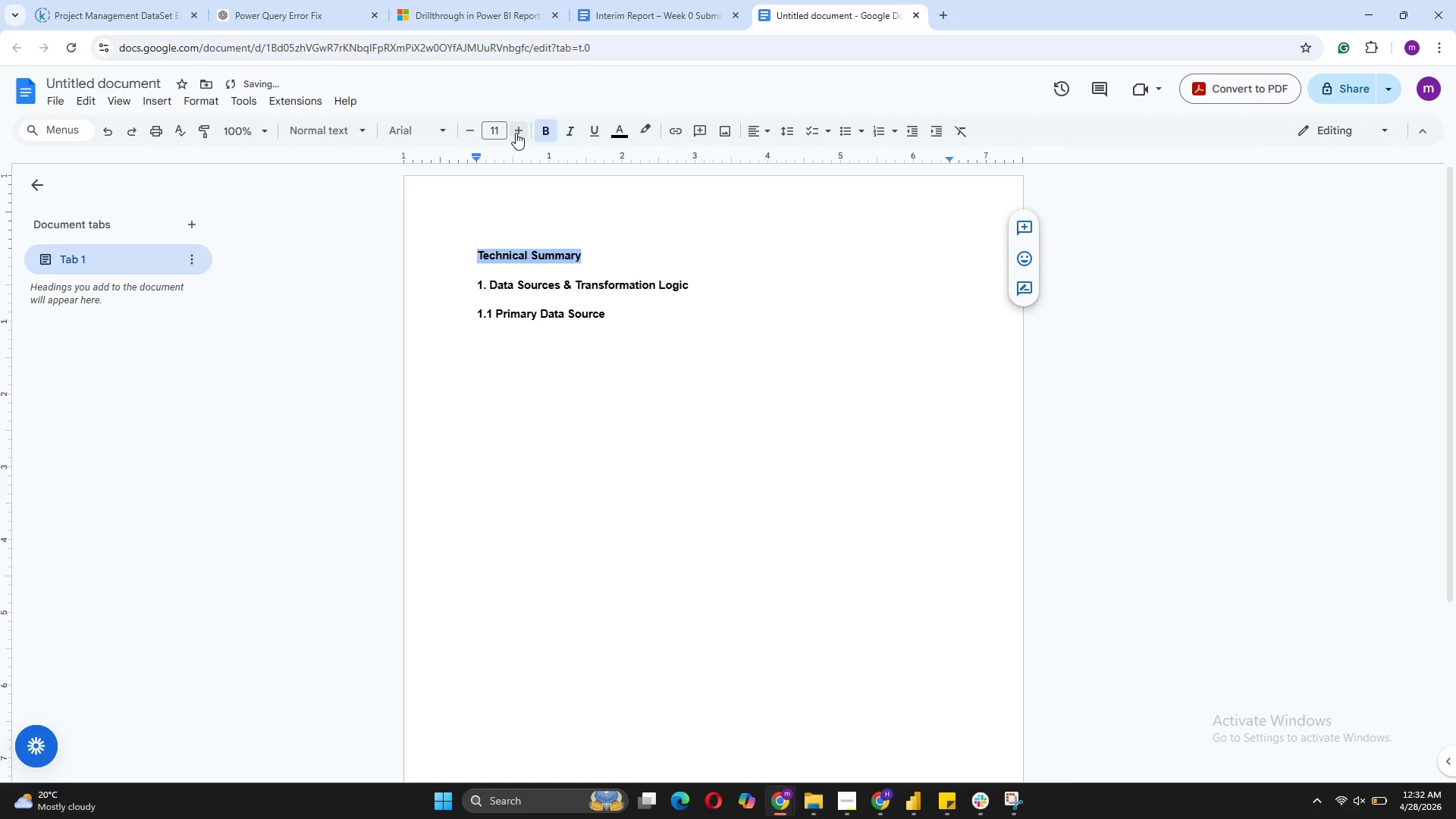 
double_click([516, 132])
 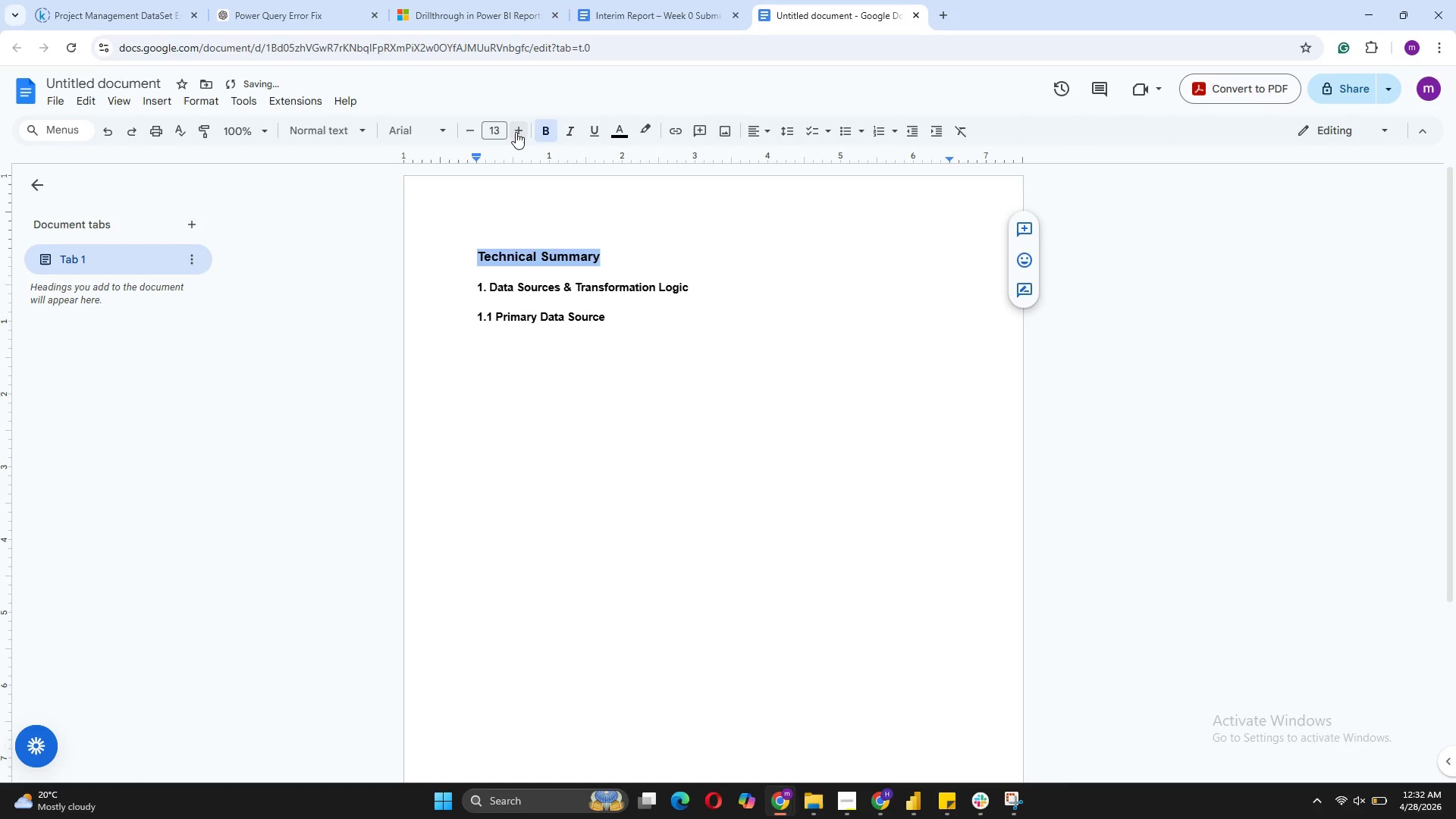 
triple_click([516, 132])
 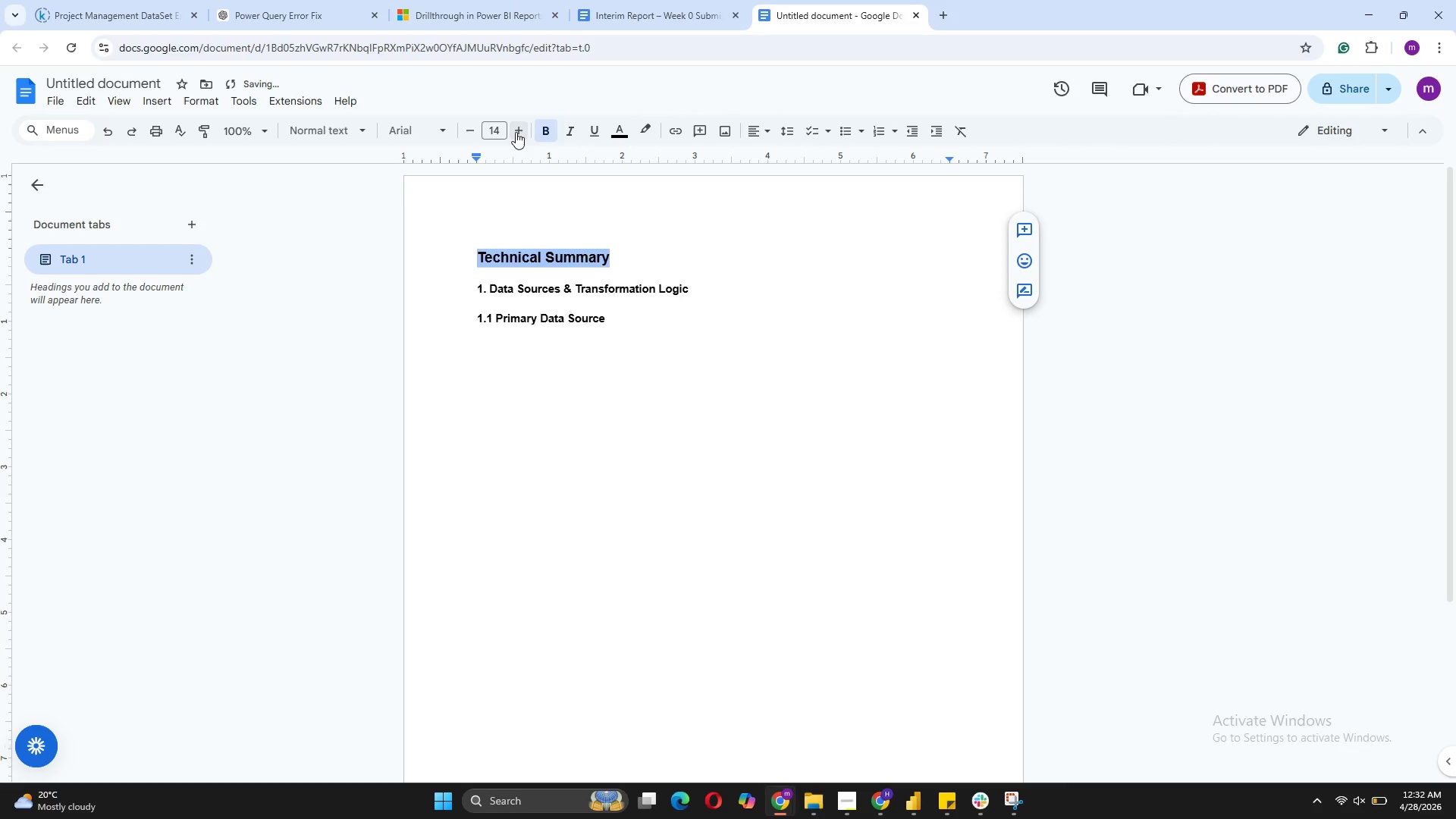 
triple_click([516, 132])
 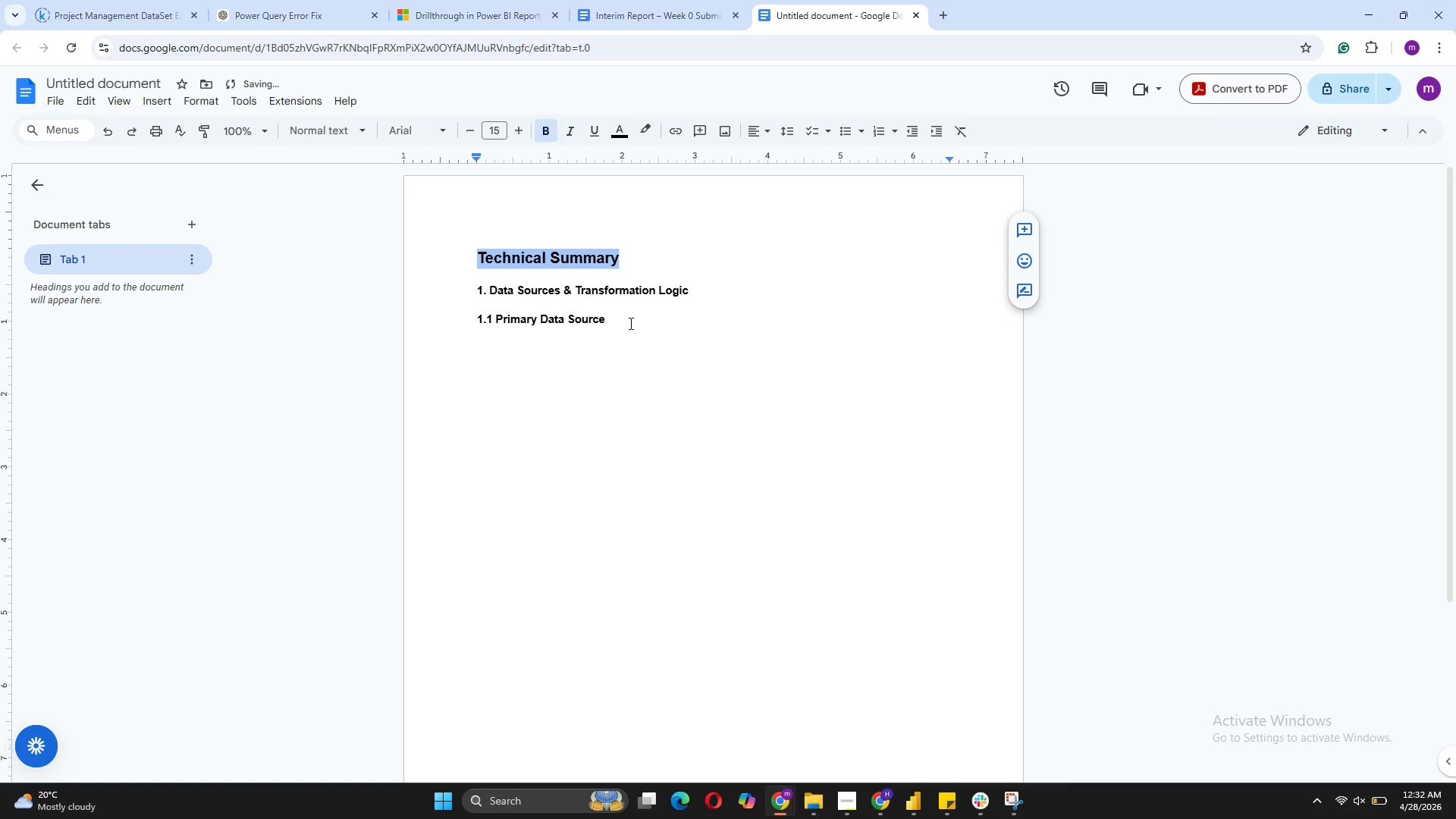 
left_click([629, 323])
 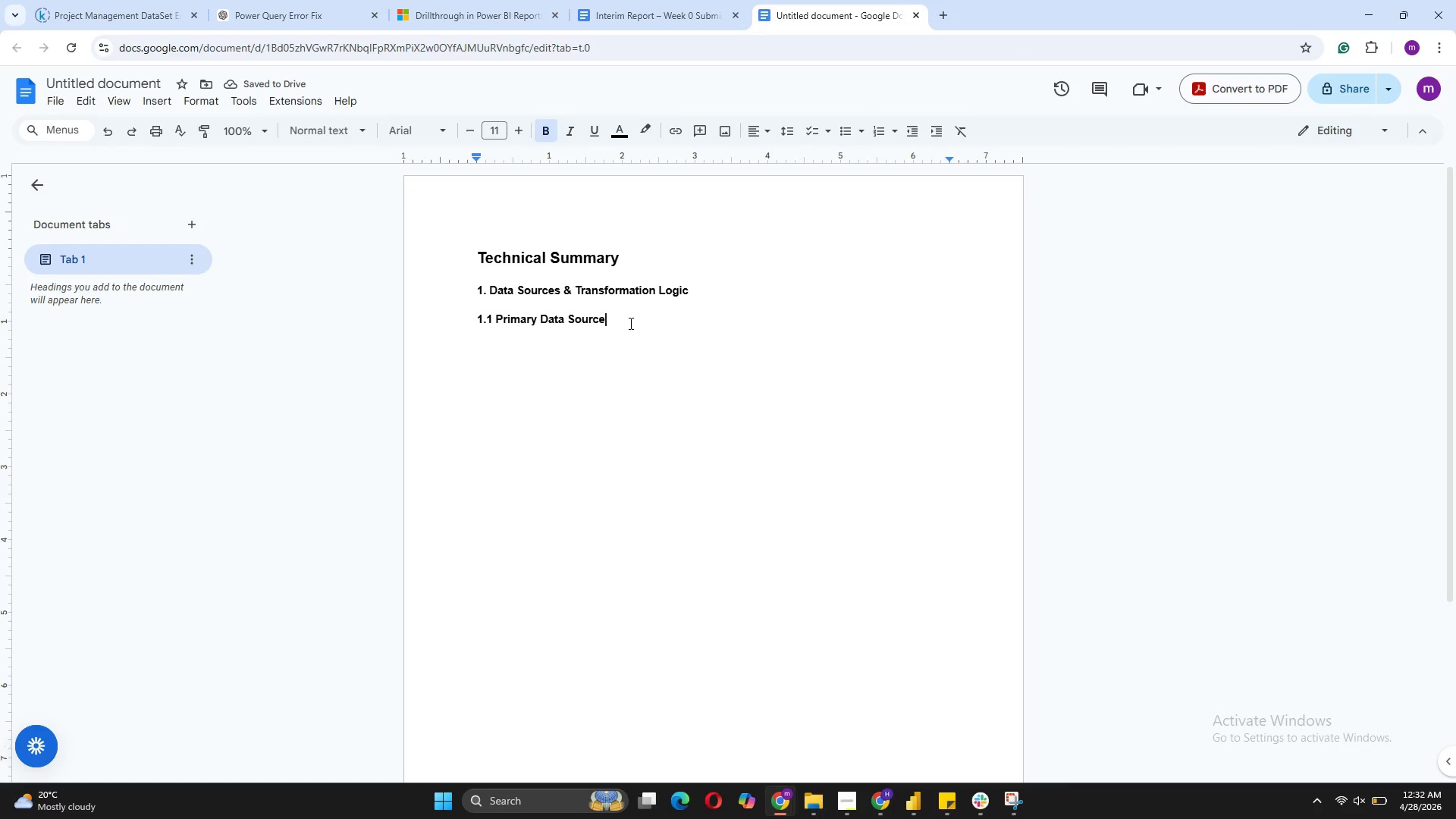 
key(Shift+Enter)
 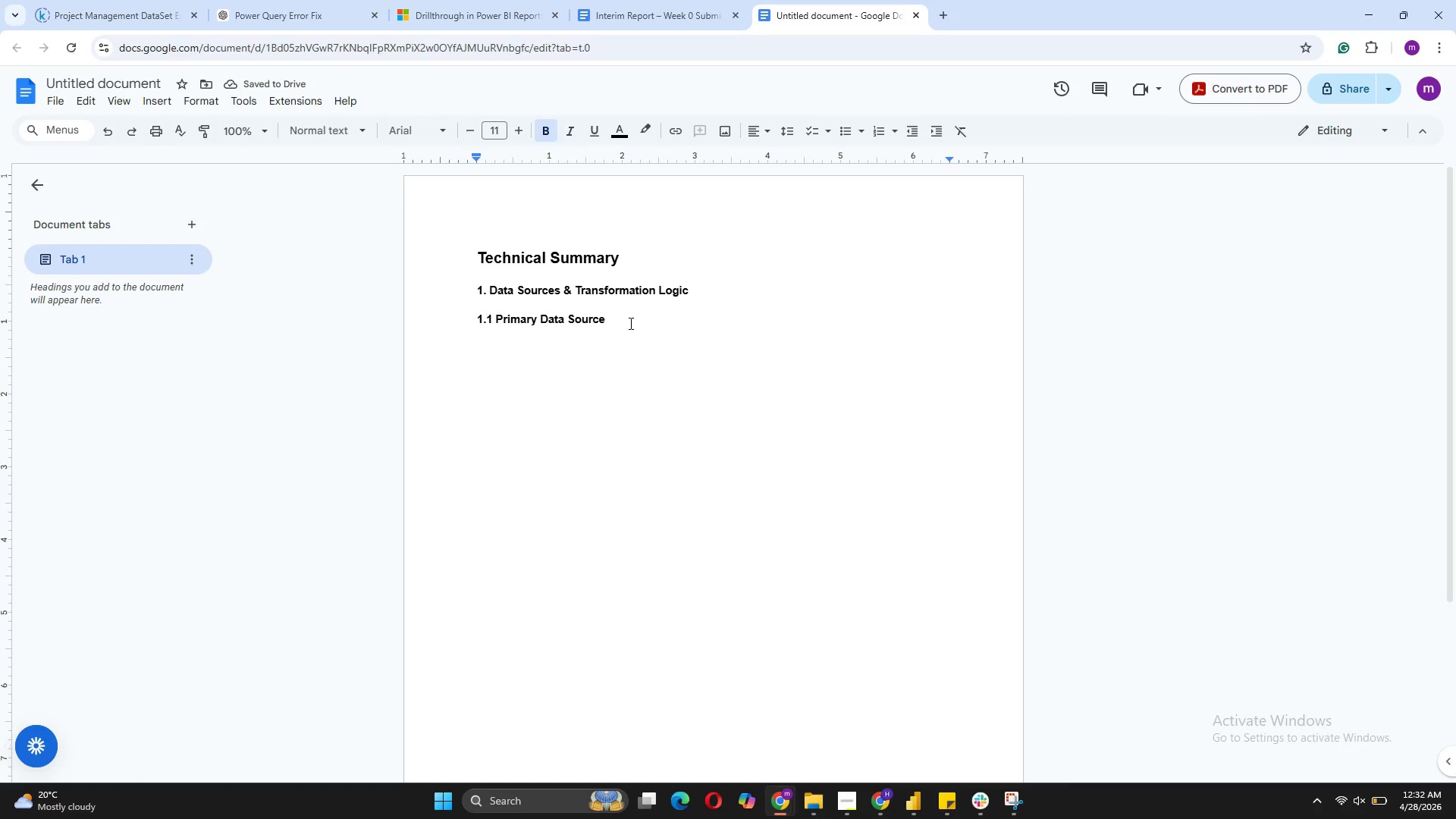 
type(Data)
key(Backspace)
key(Backspace)
key(Backspace)
key(Backspace)
 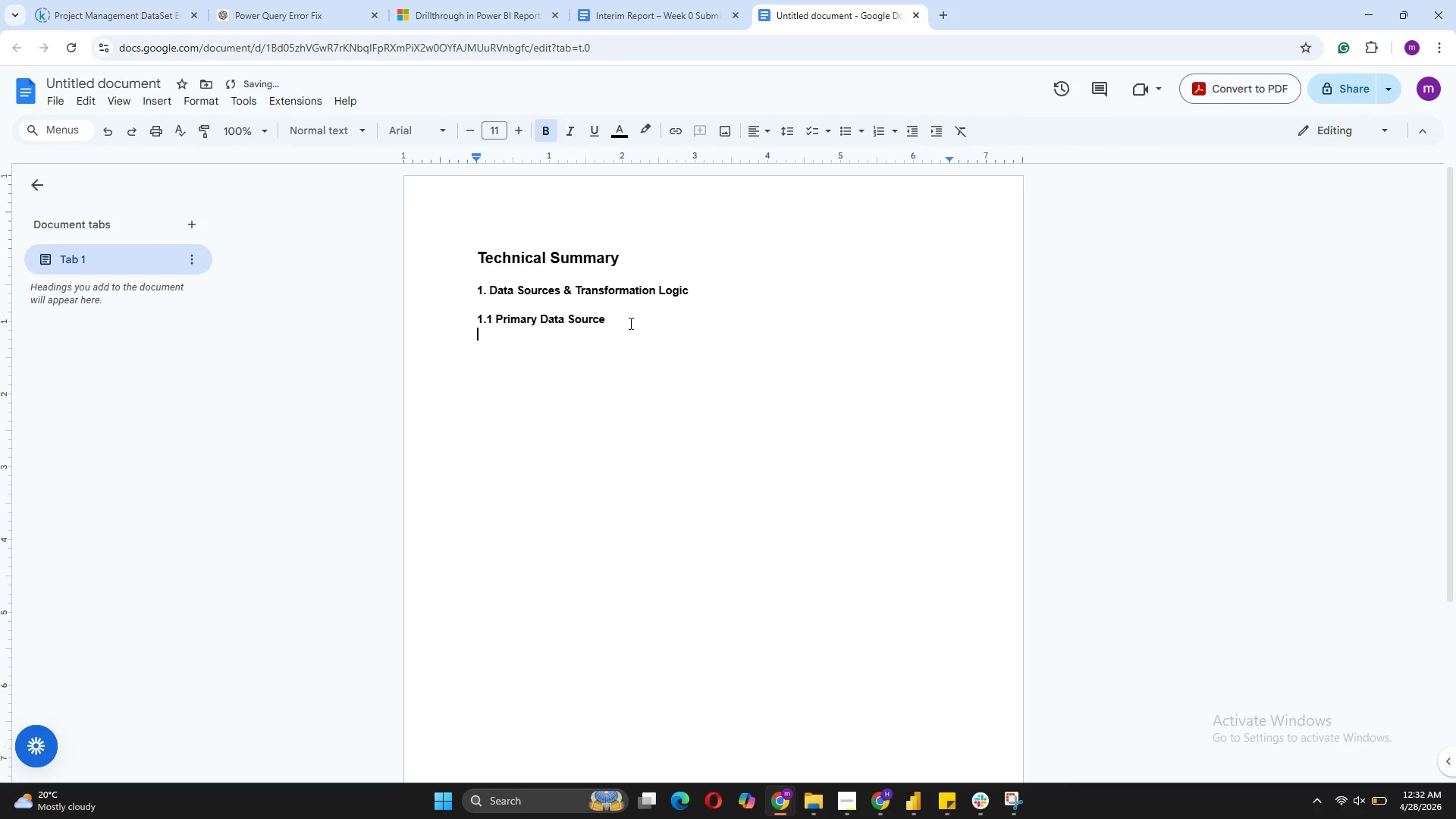 
key(Enter)
 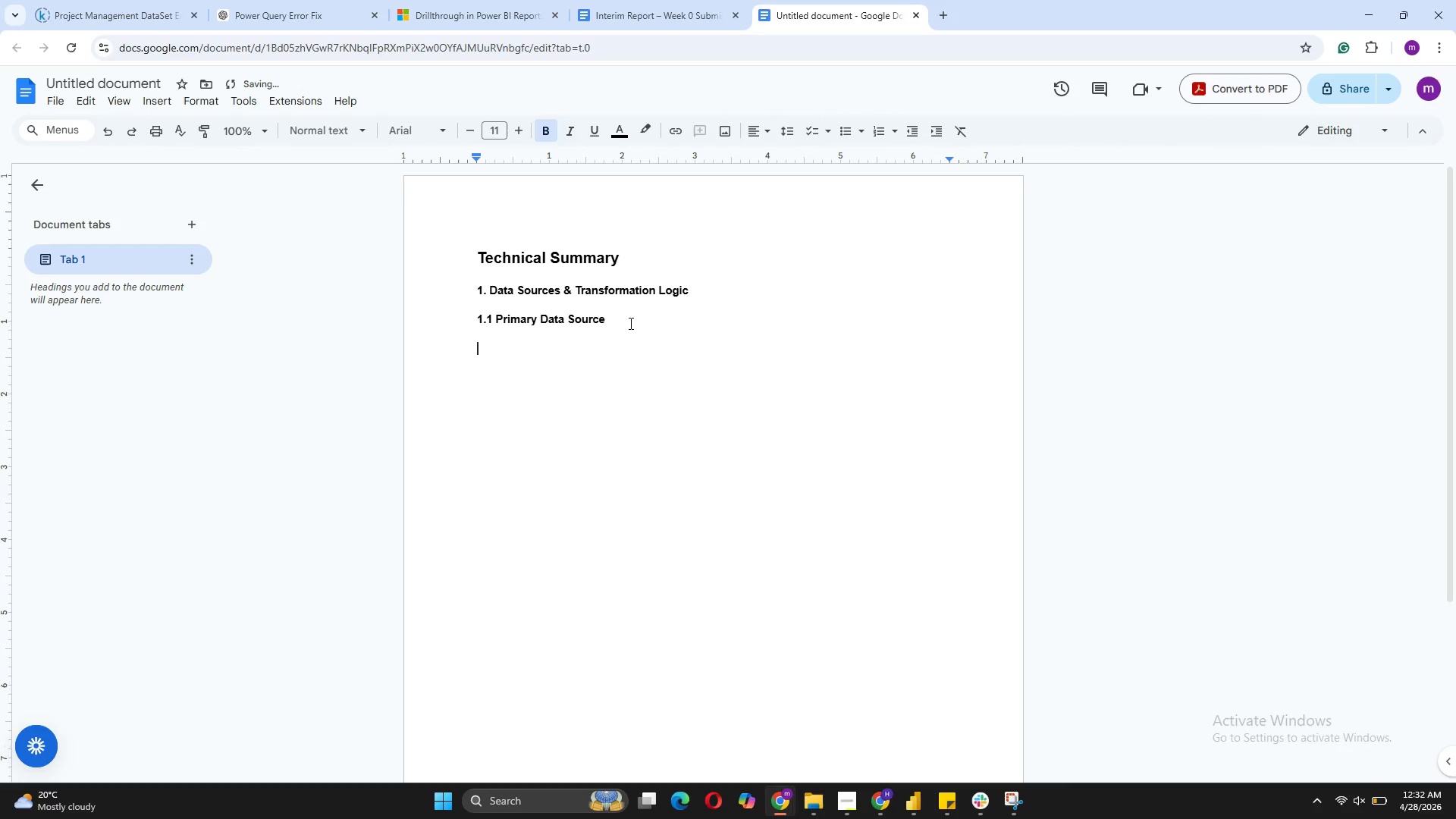 
type(Date)
key(Backspace)
type(aS)
key(Backspace)
type(set: )
 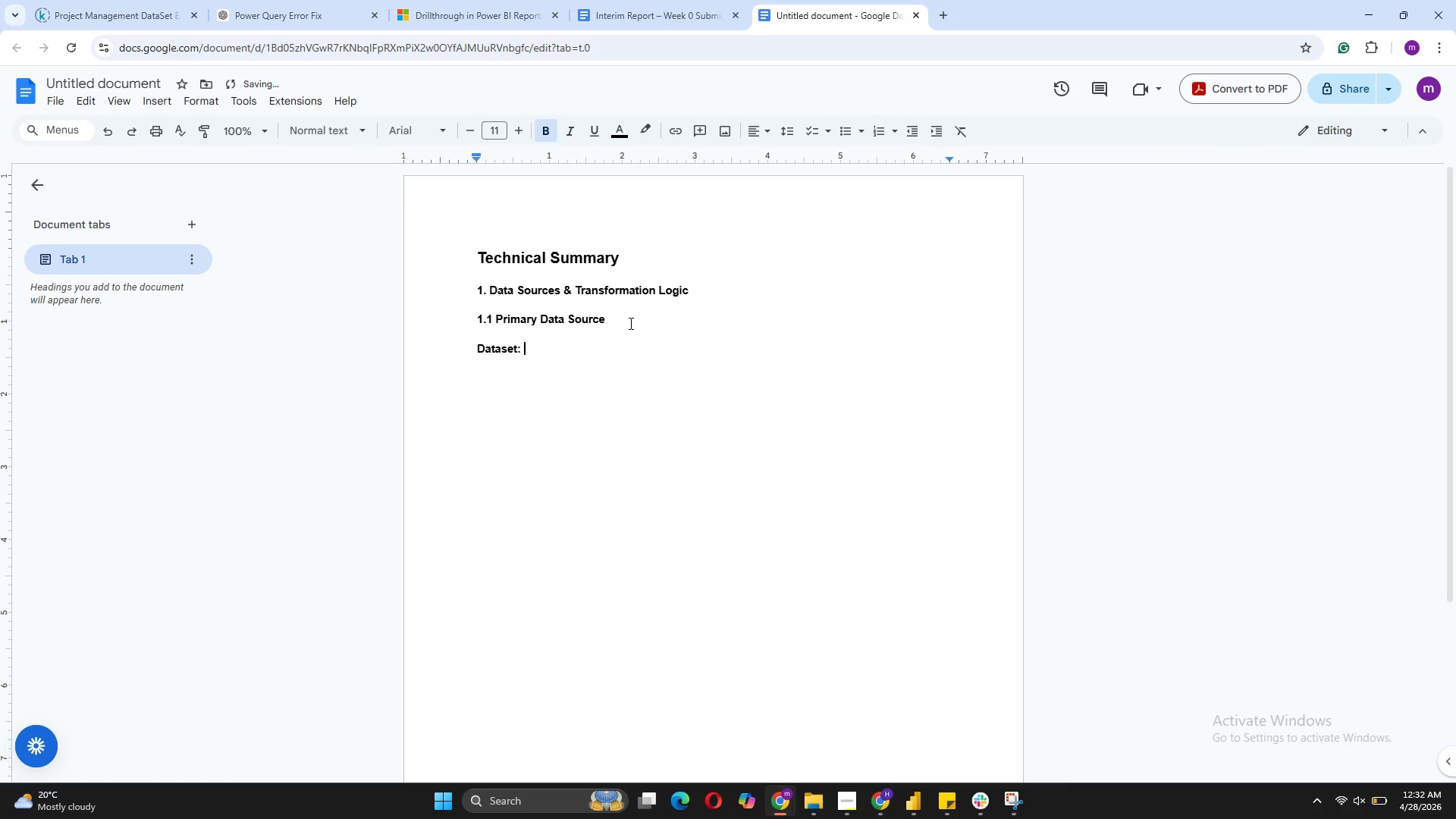 
left_click([76, 0])
 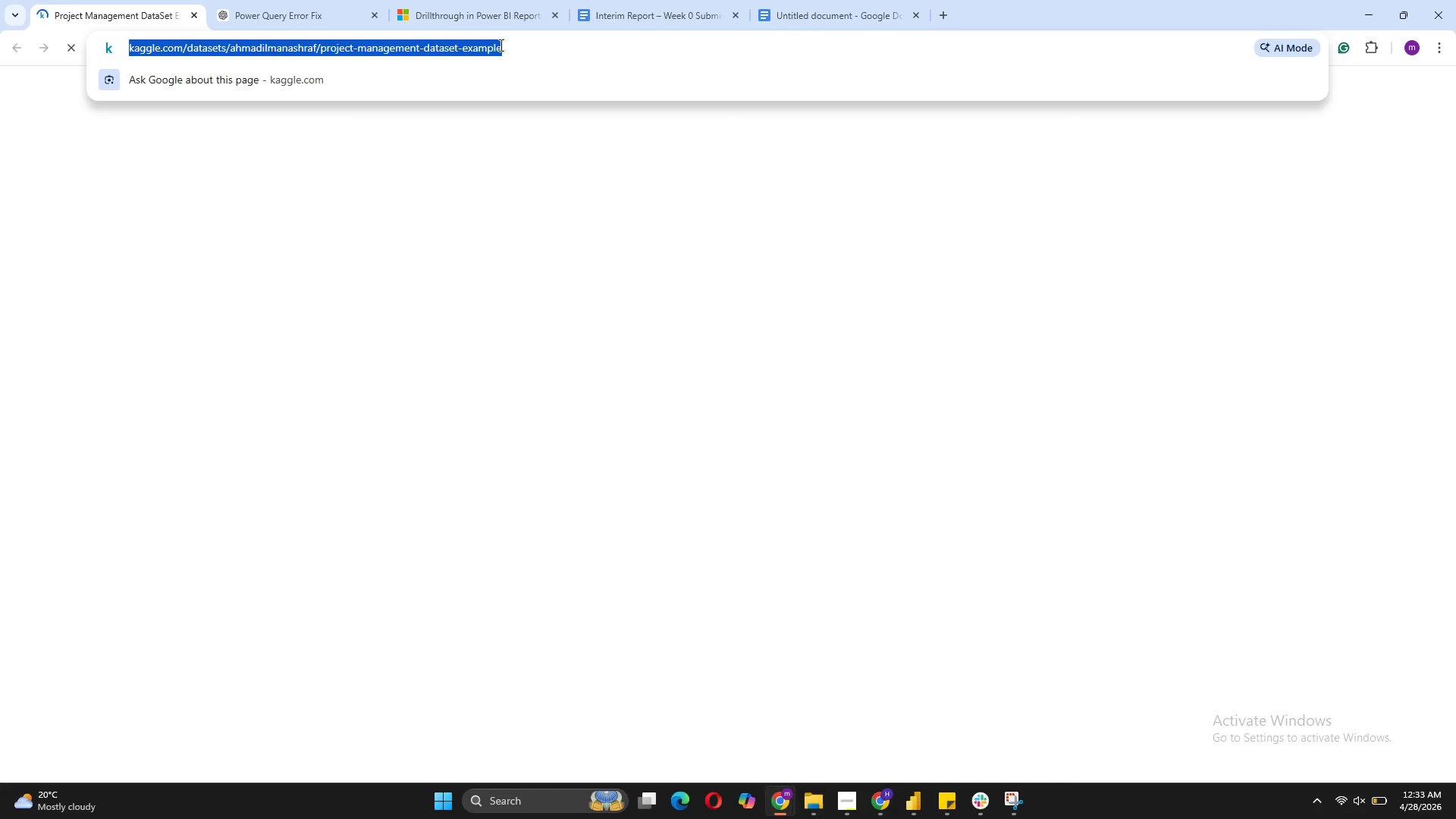 
key(Control+C)
 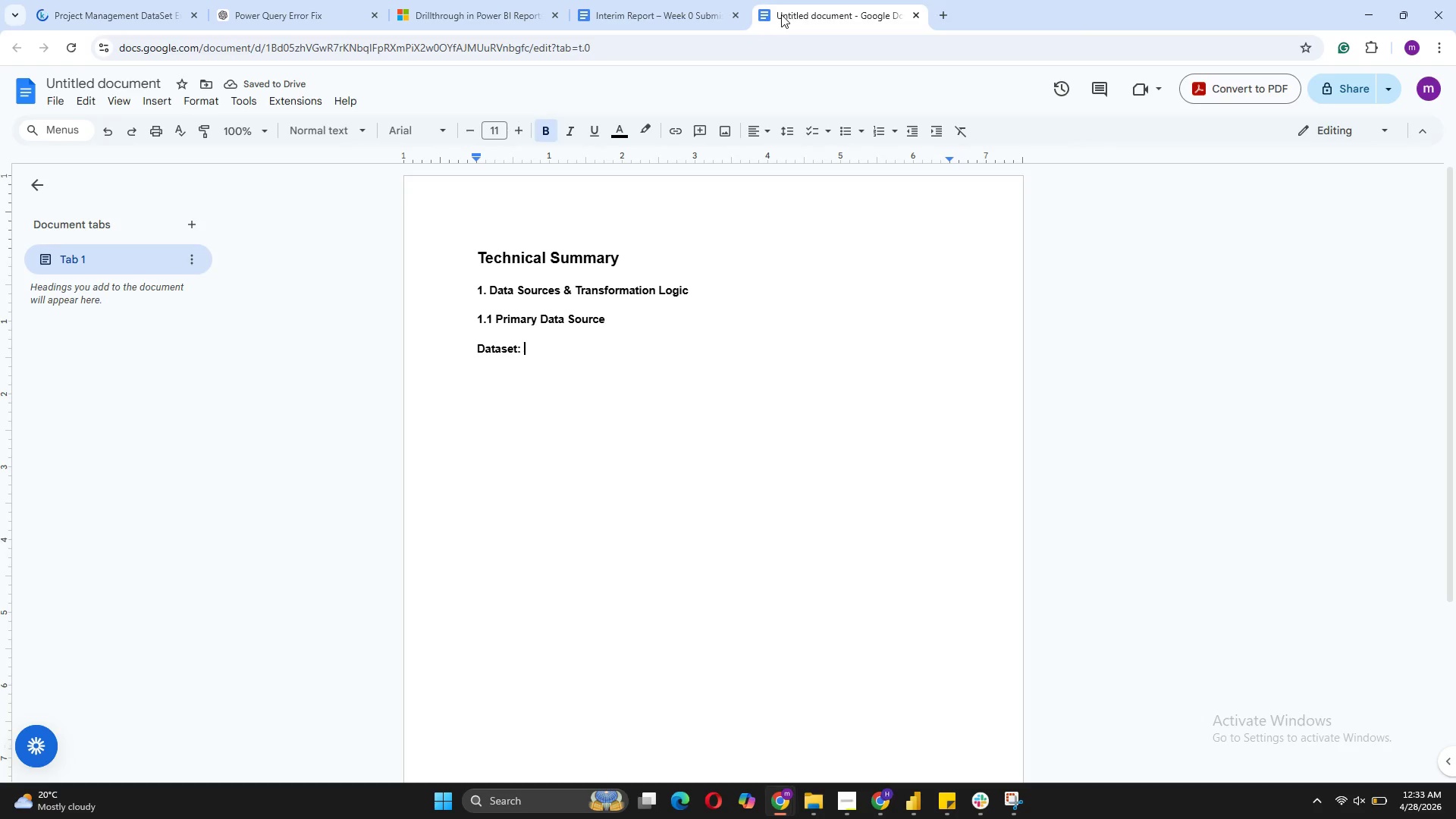 
key(Control+V)
 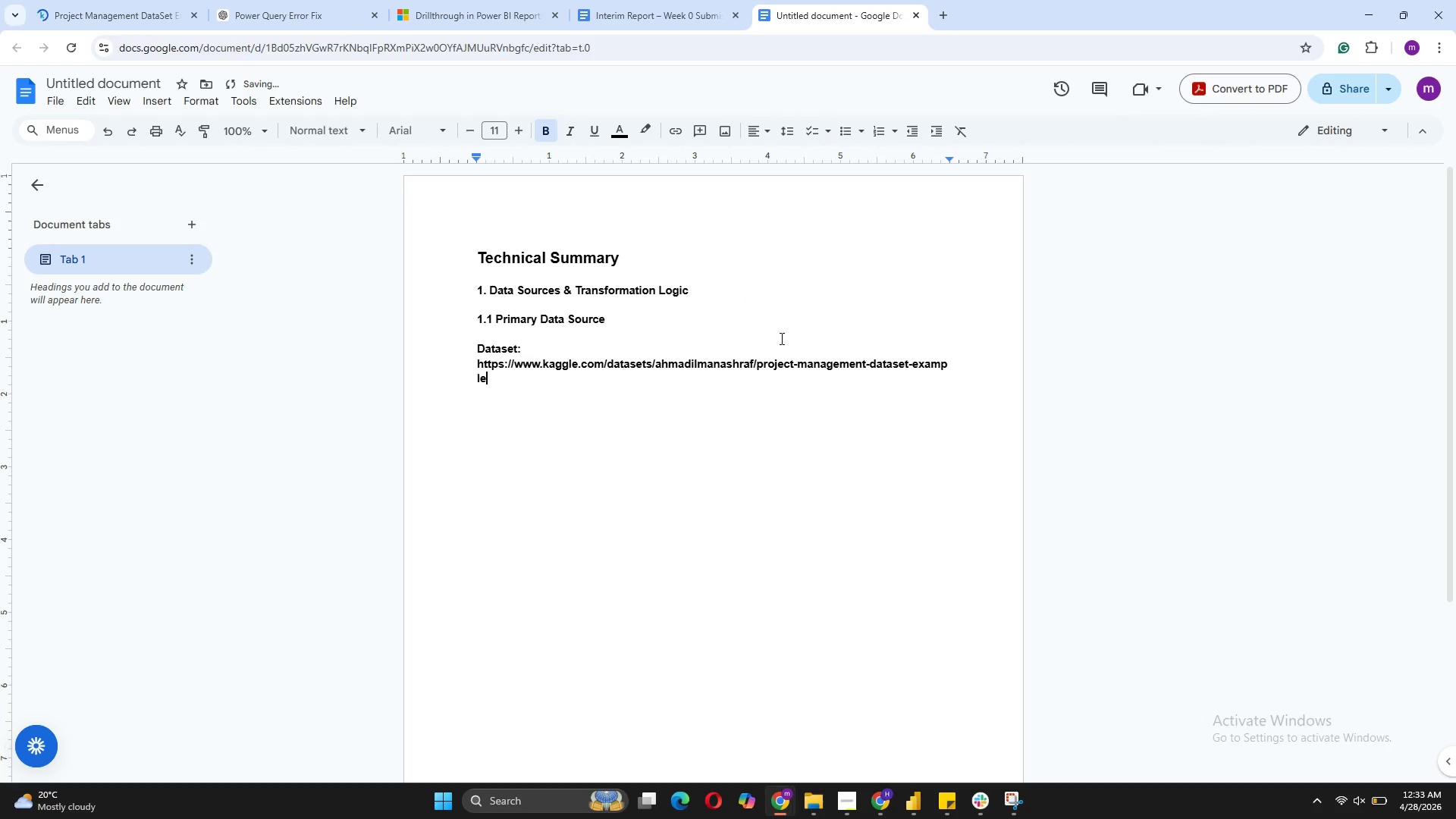 
left_click_drag(start_coordinate=[485, 377], to_coordinate=[477, 365])
 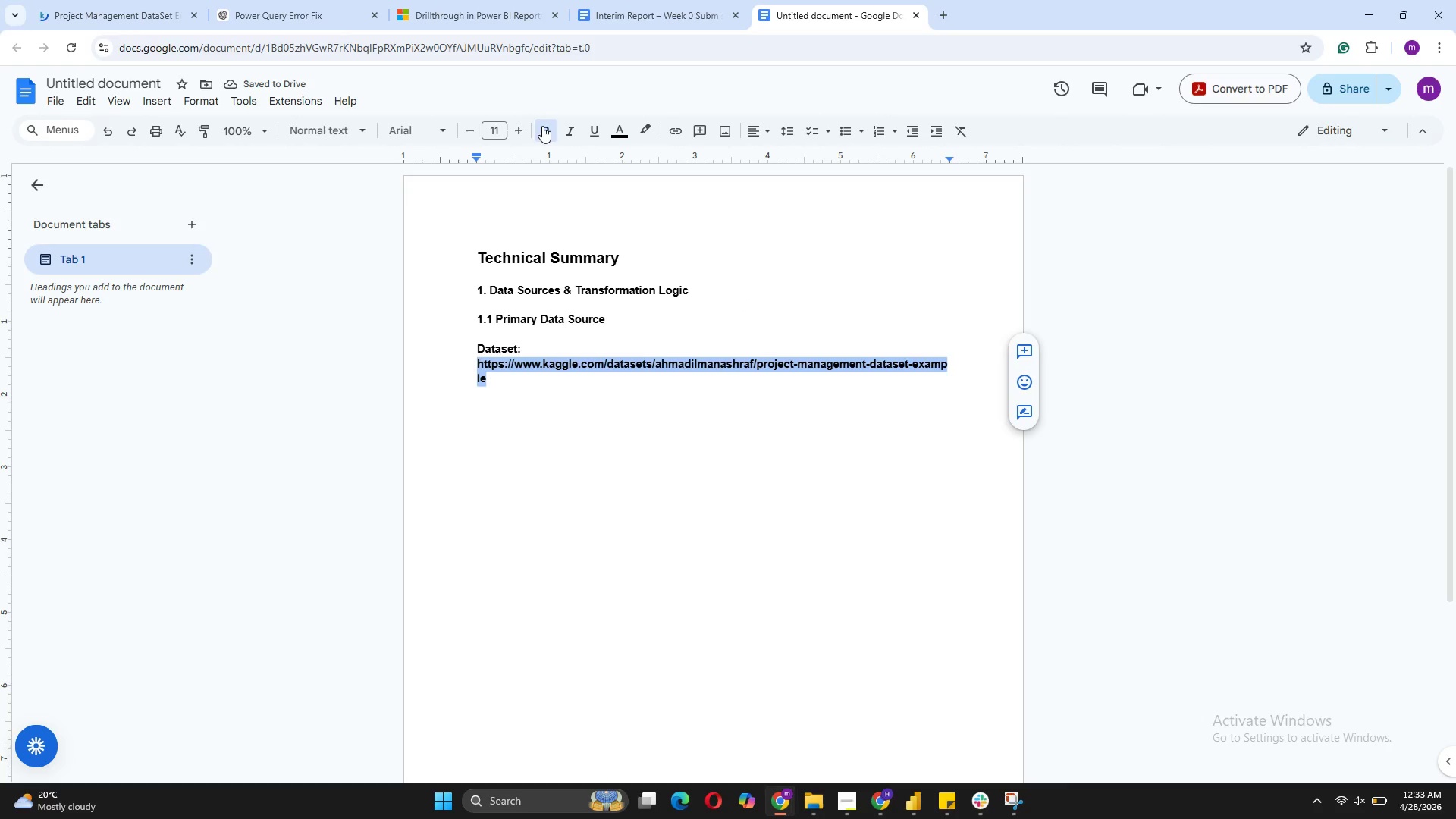 
left_click([543, 126])
 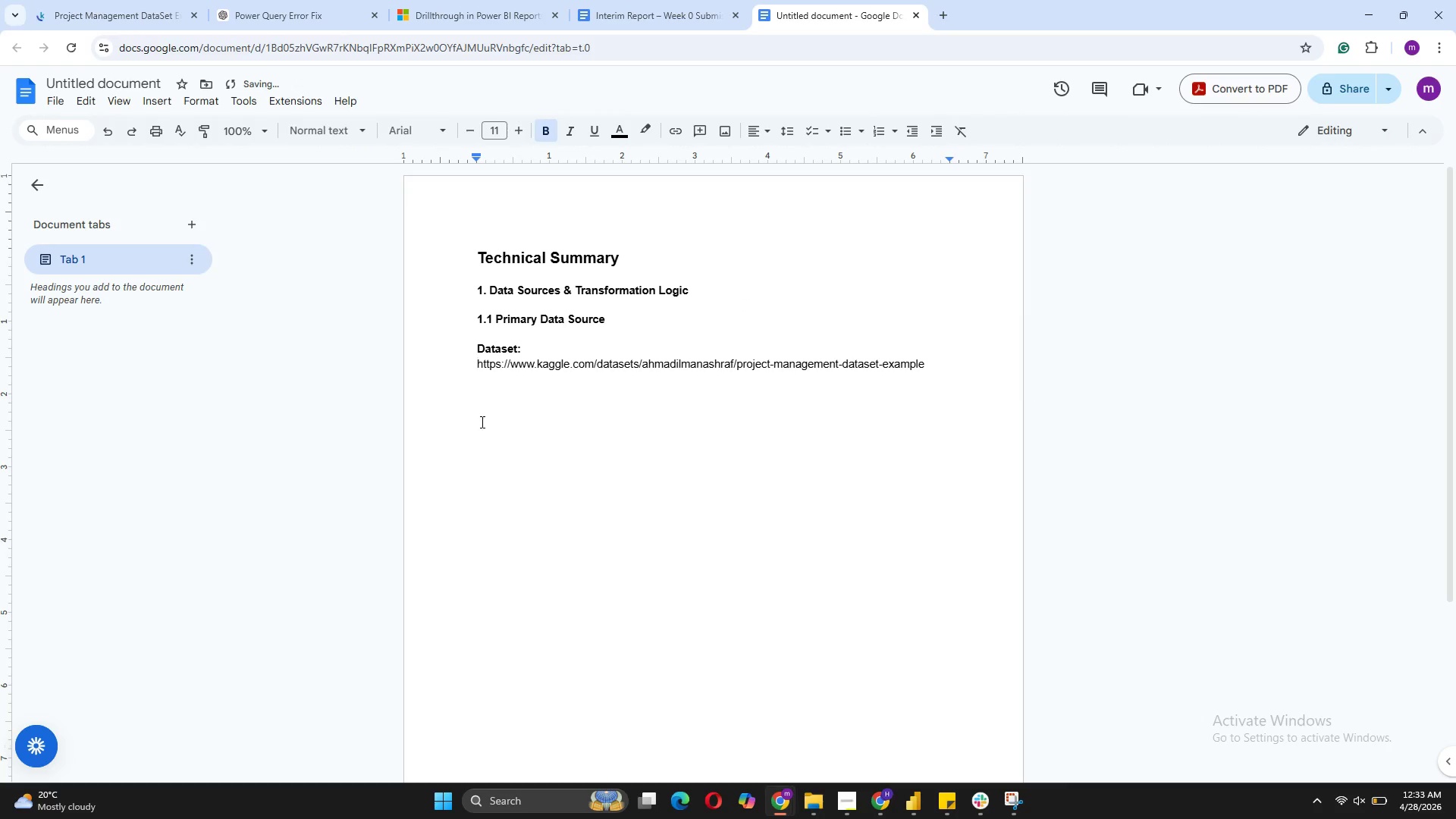 
key(Backspace)
 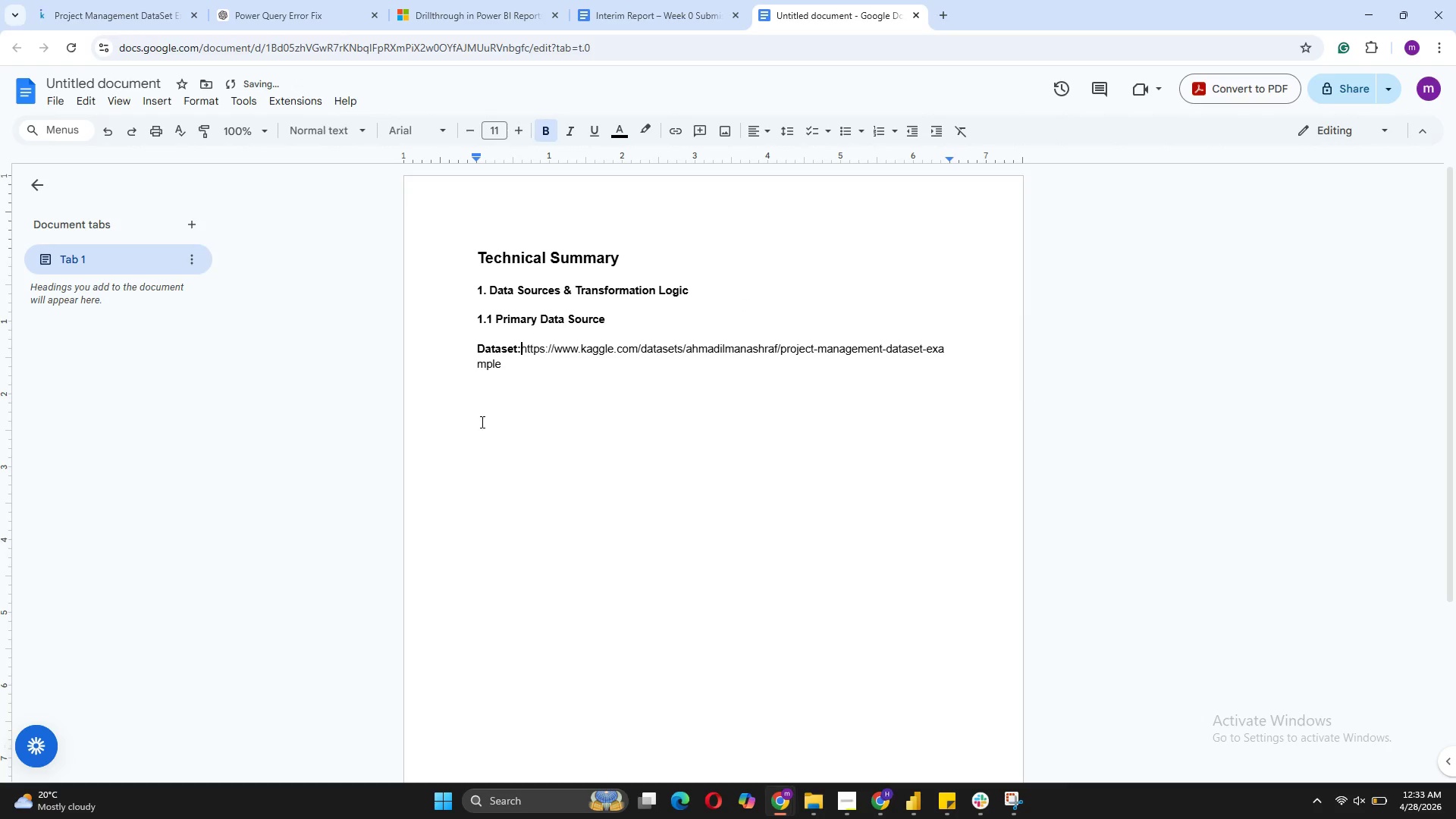 
key(Space)
 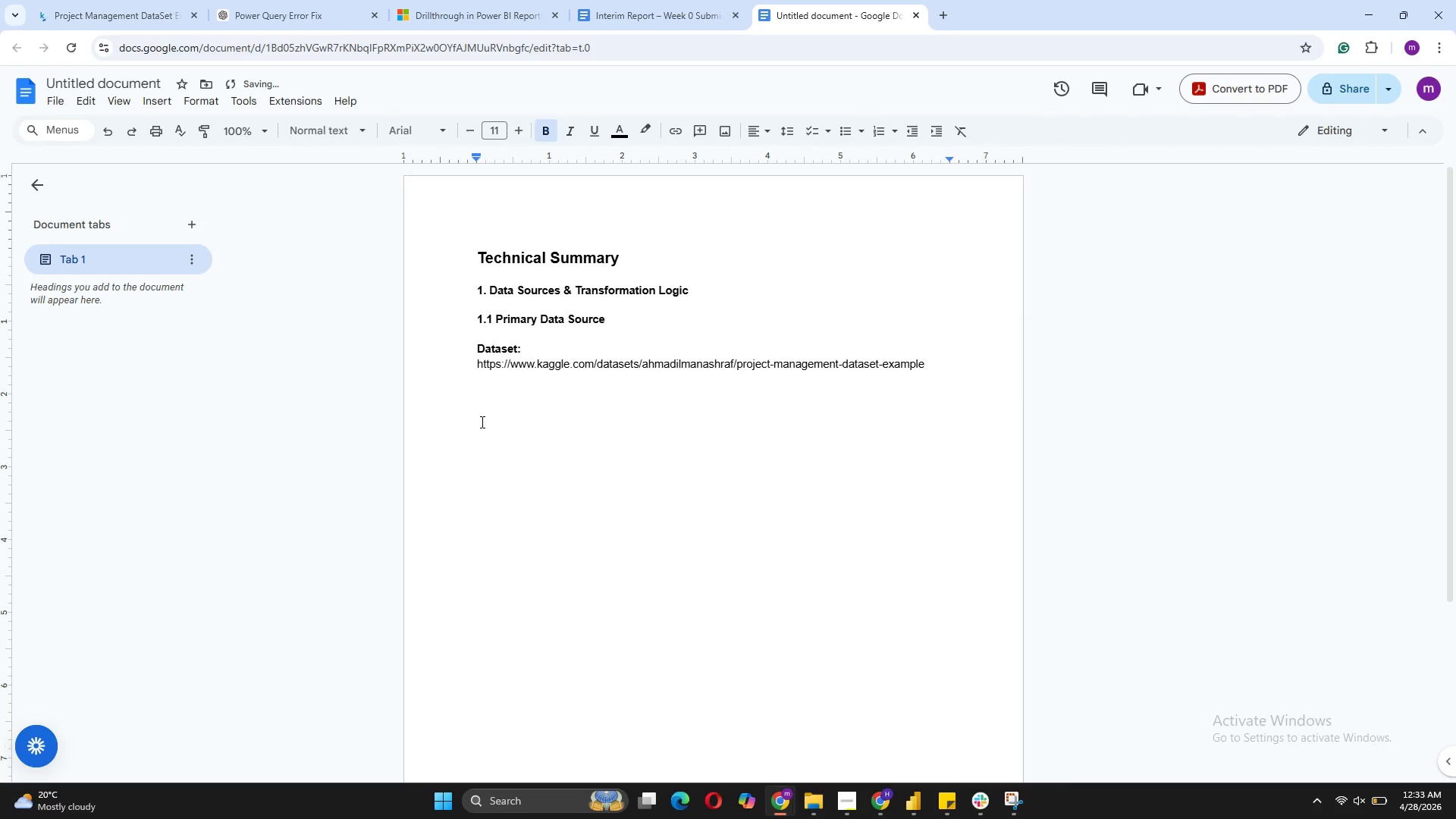 
key(Backspace)
 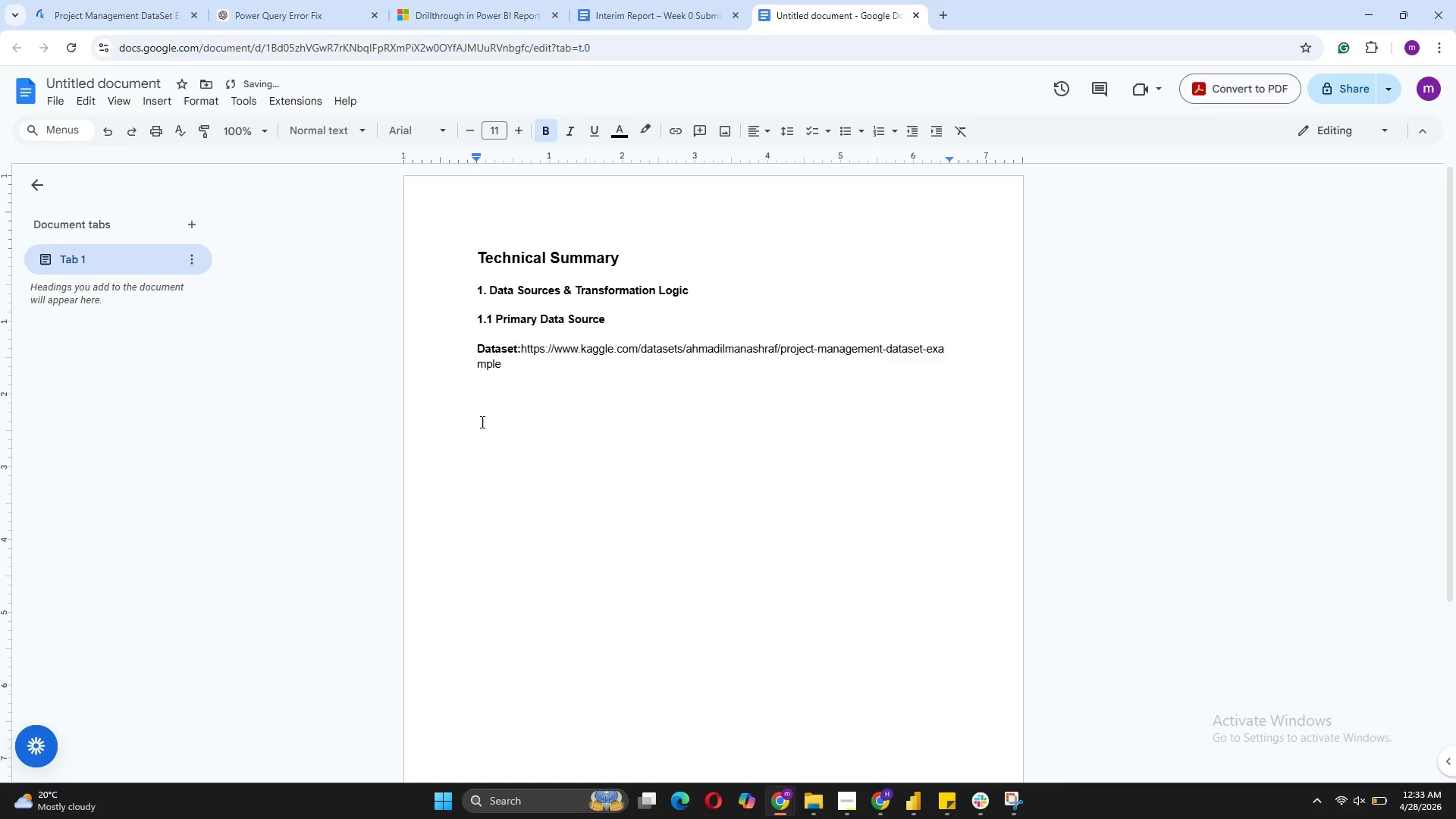 
key(Backspace)
 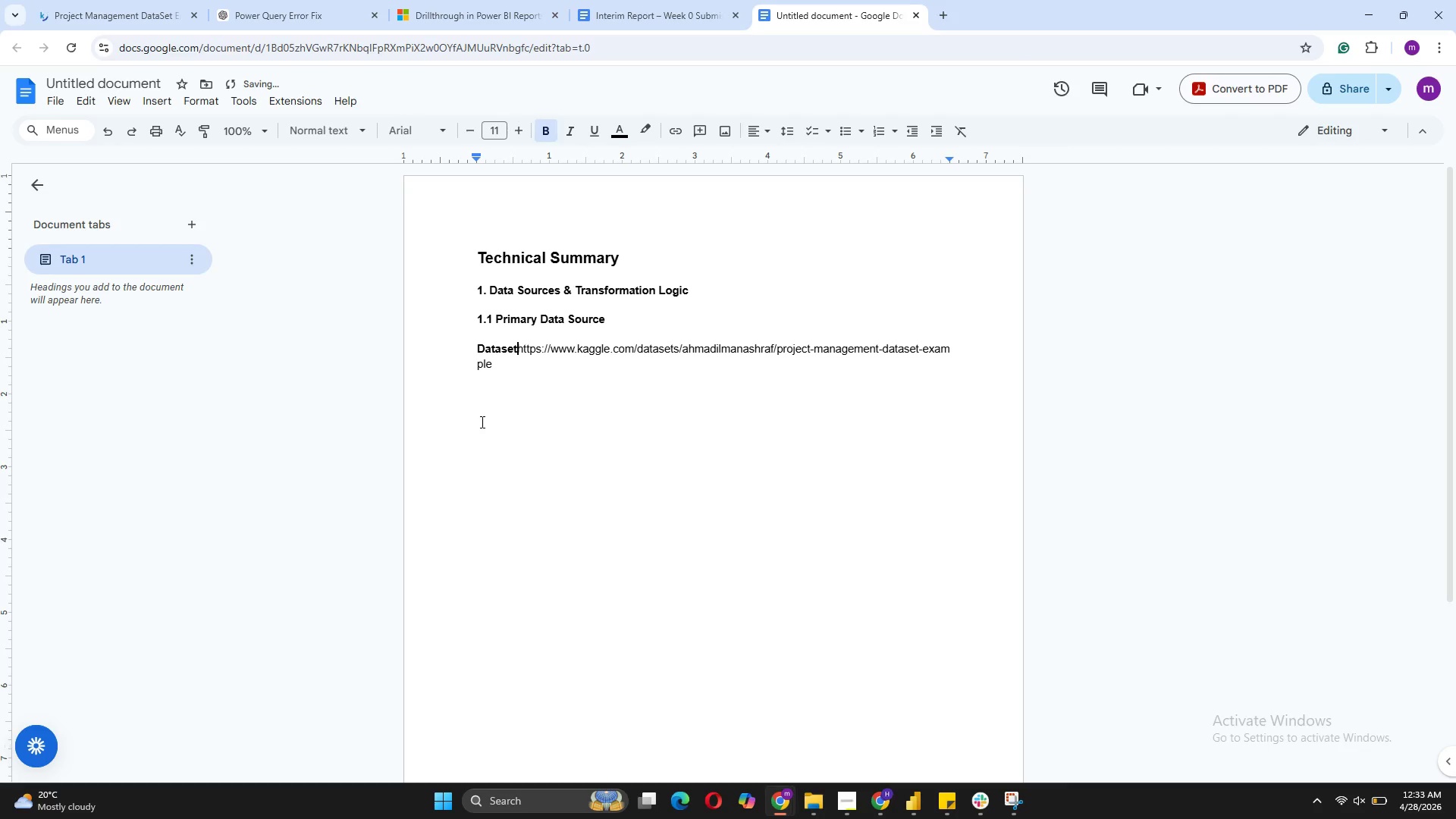 
key(Space)
 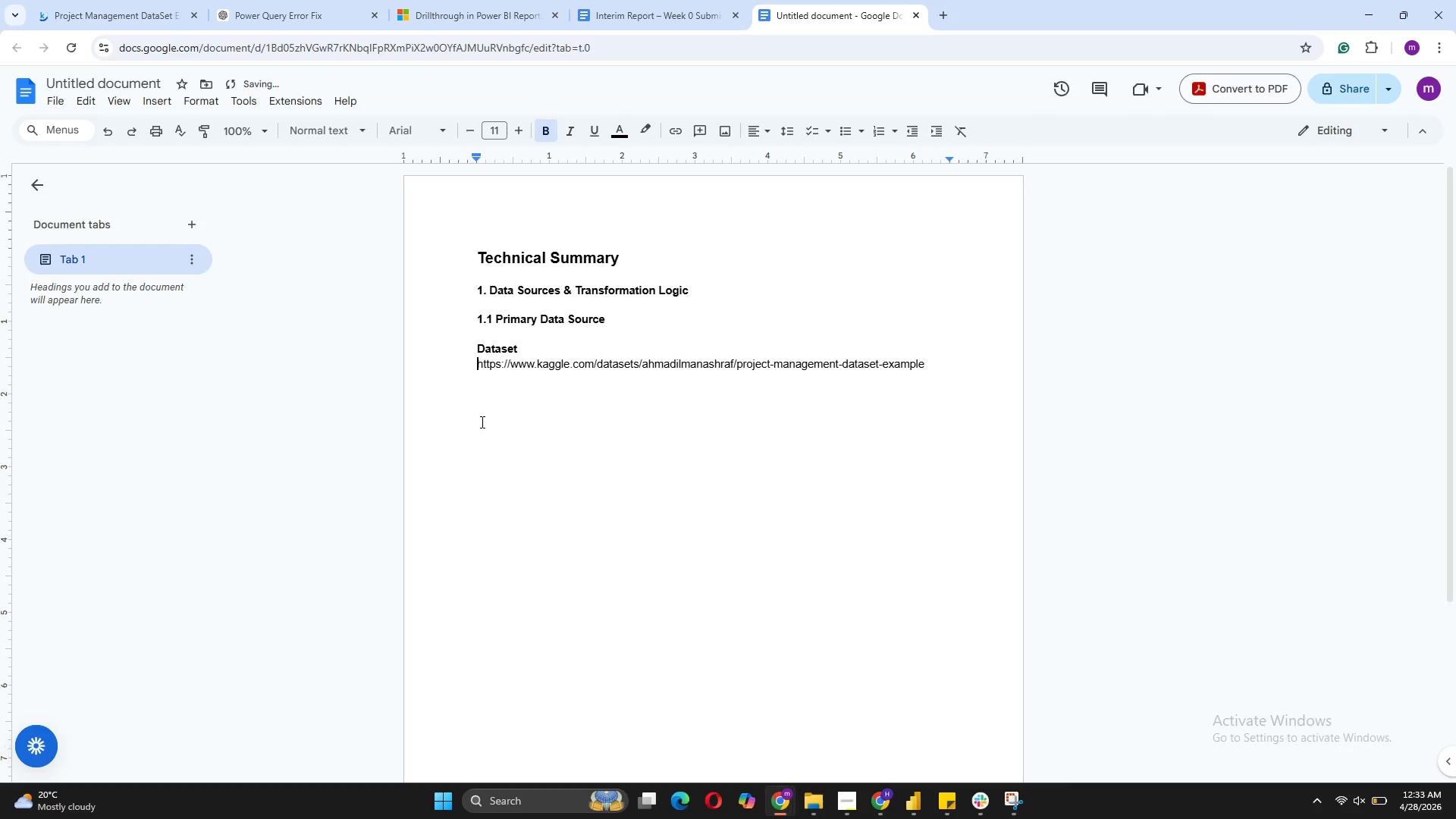 
key(Backspace)
 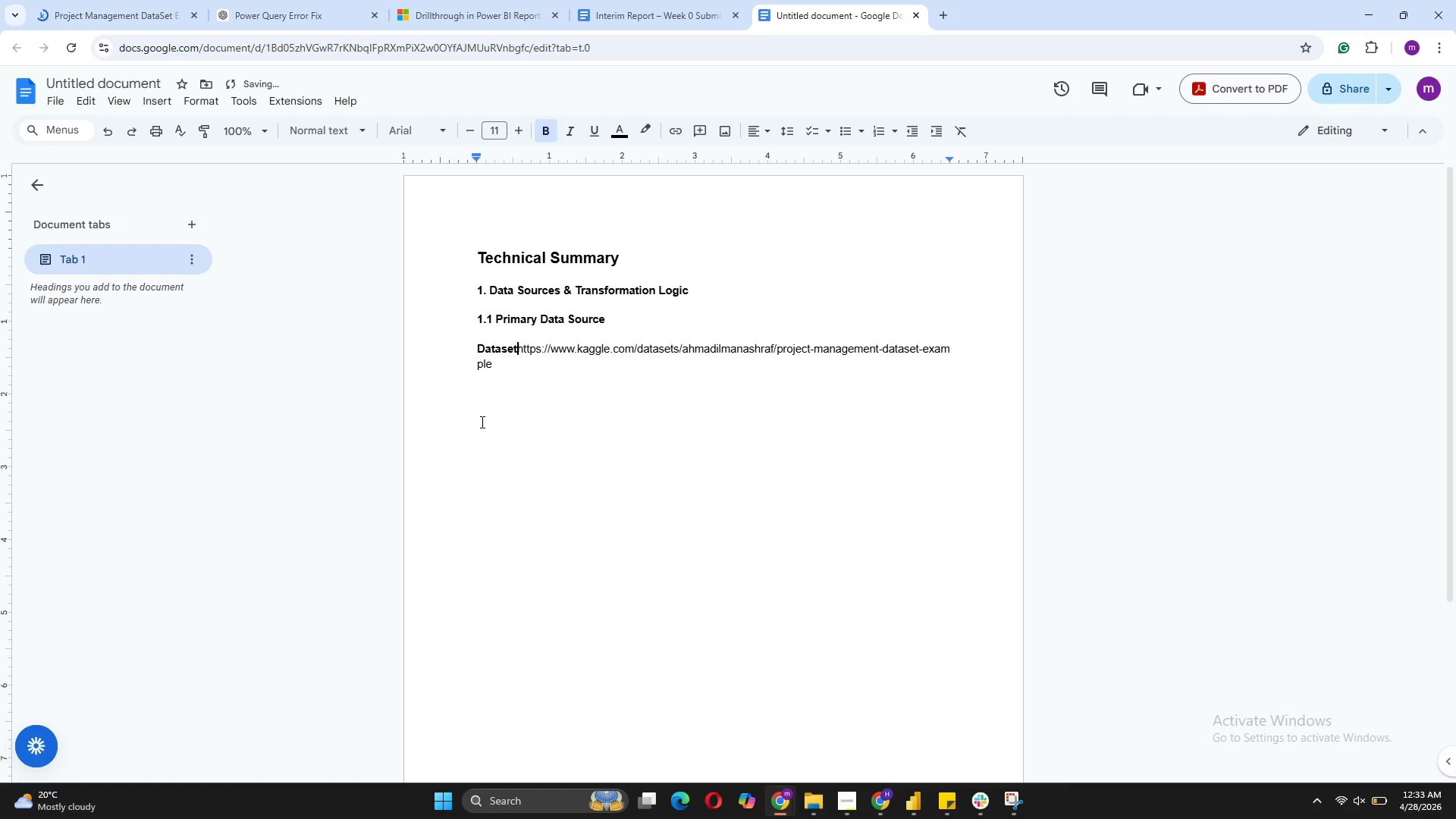 
key(Shift+Semicolon)
 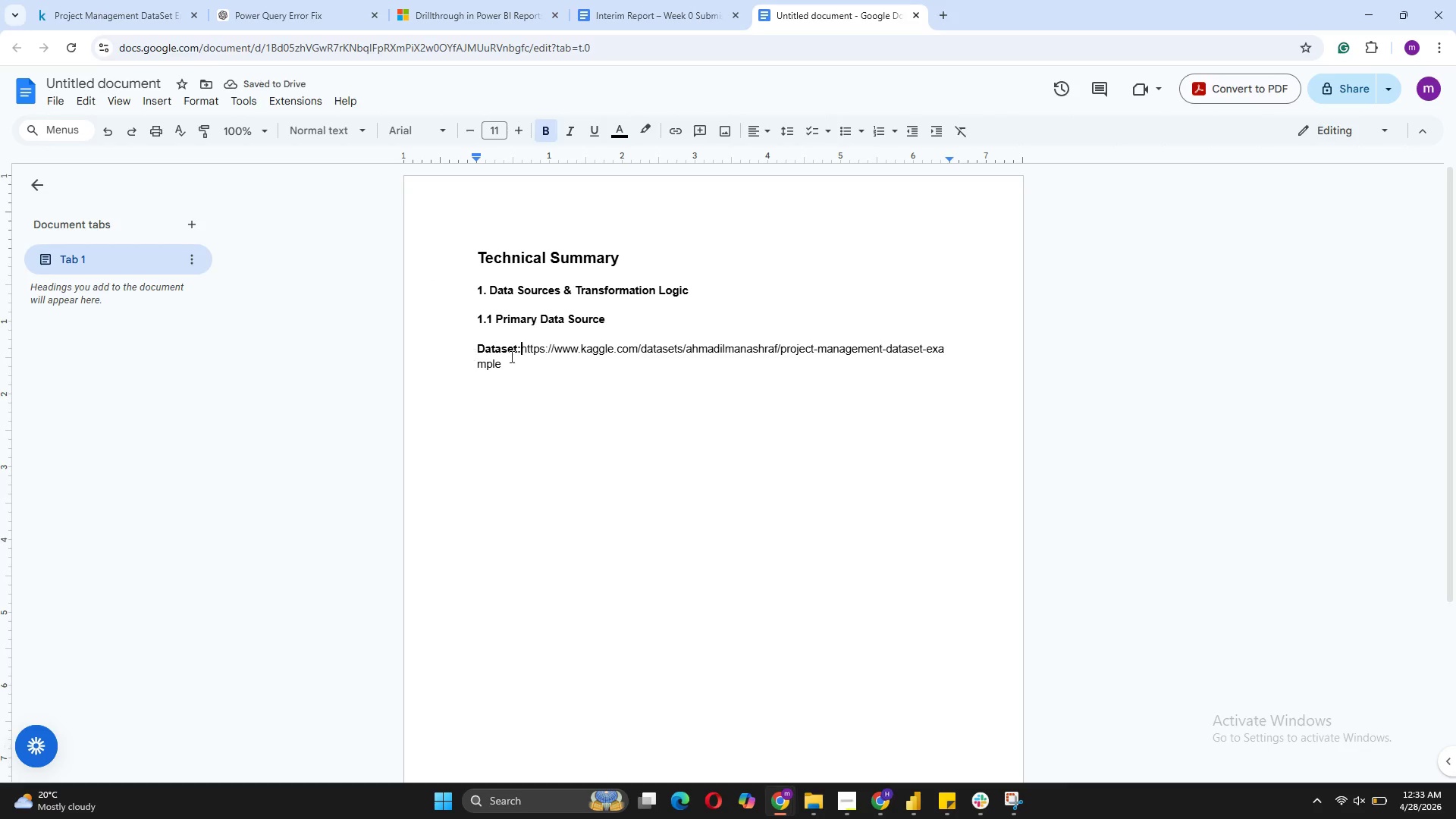 
left_click_drag(start_coordinate=[519, 353], to_coordinate=[478, 351])
 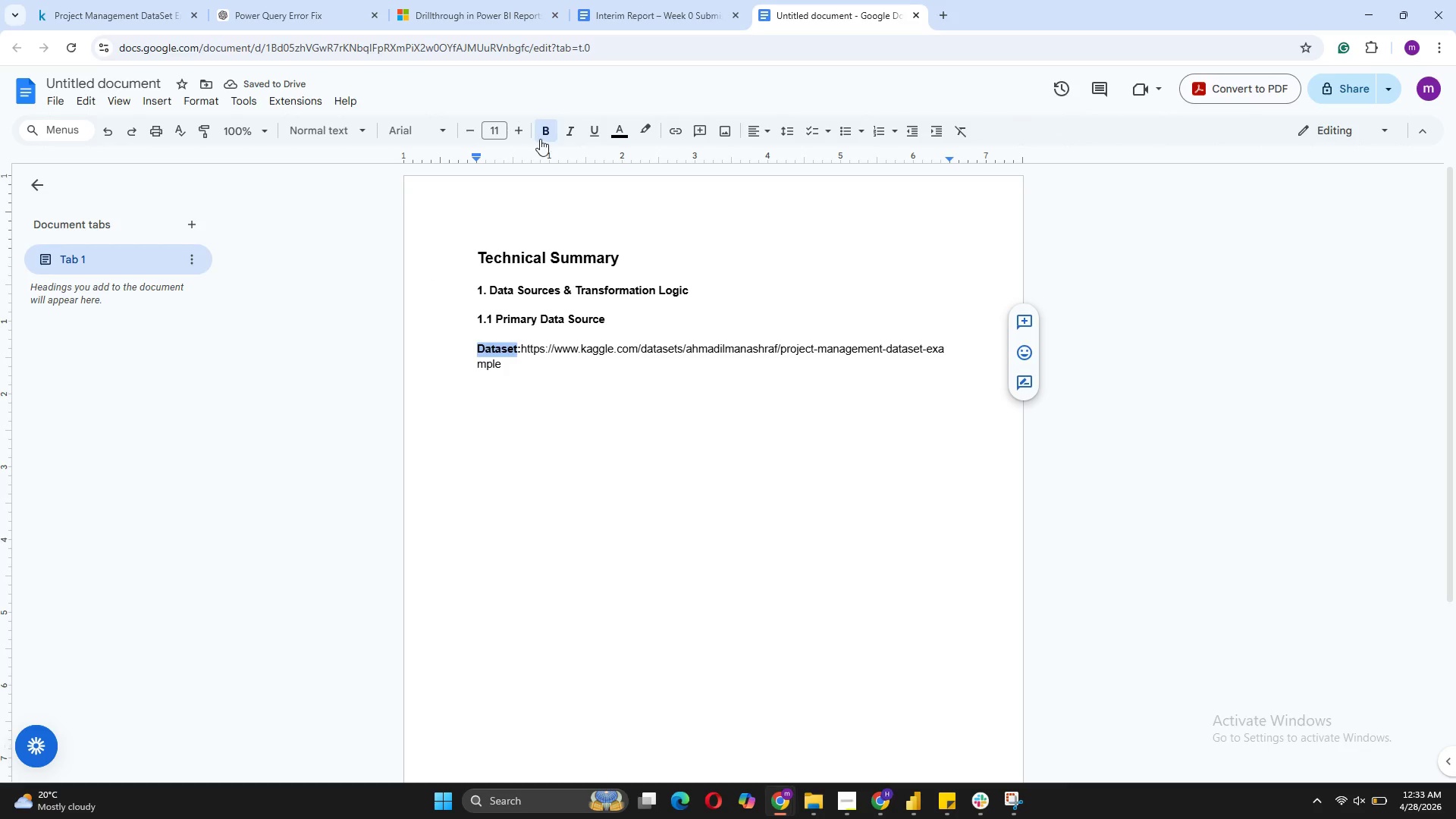 
left_click([540, 139])
 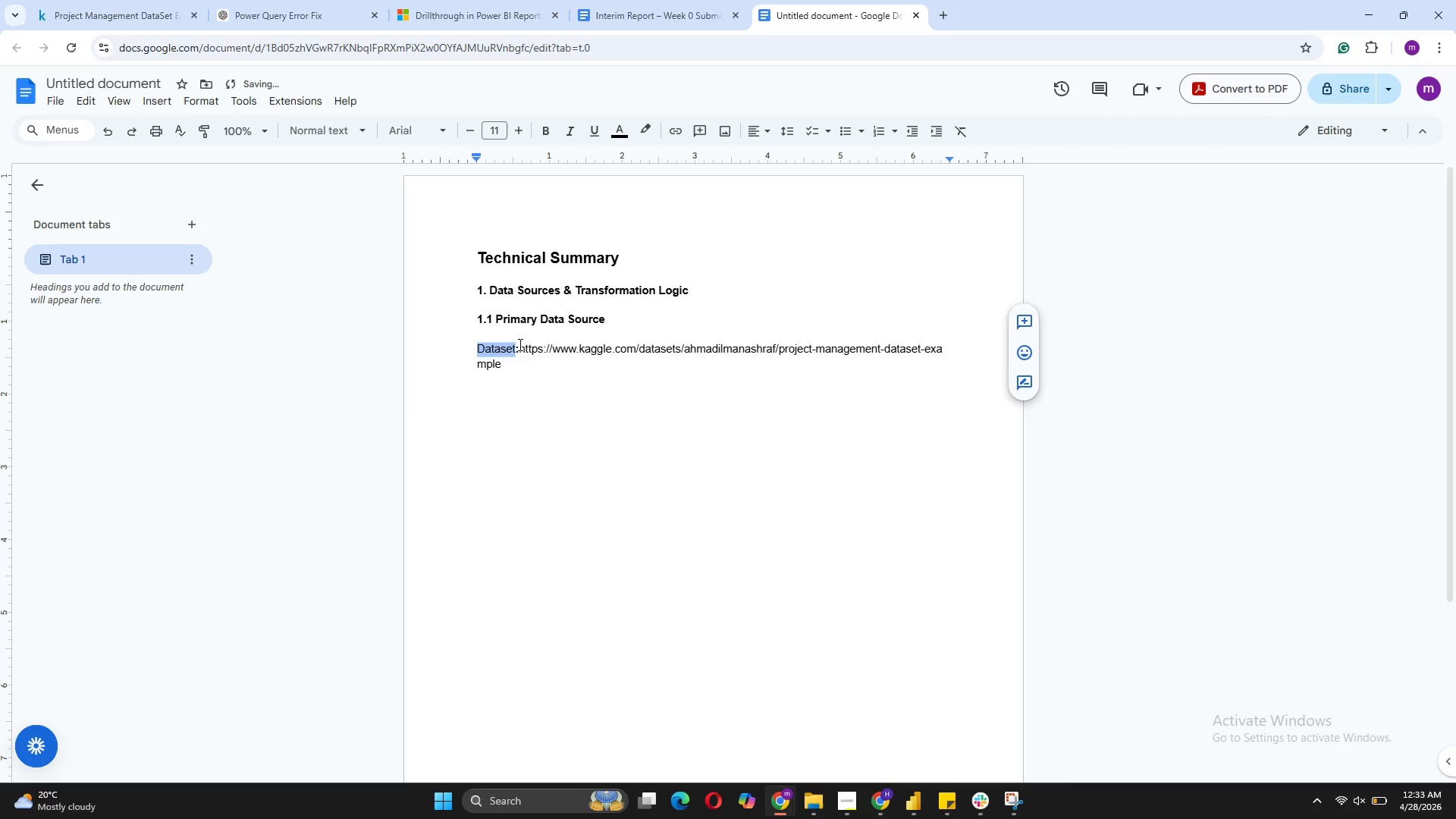 
key(Space)
 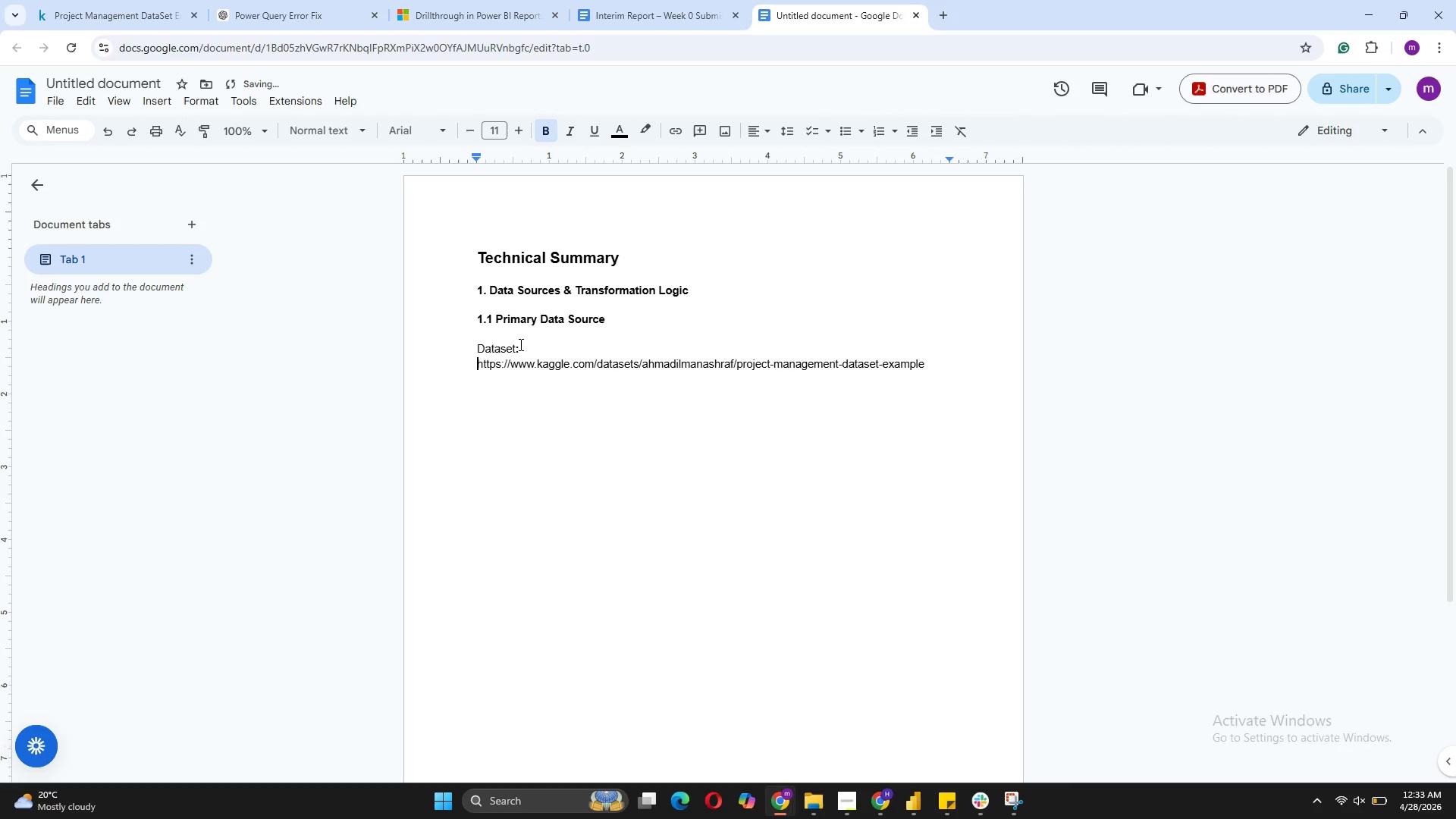 
key(Backspace)
 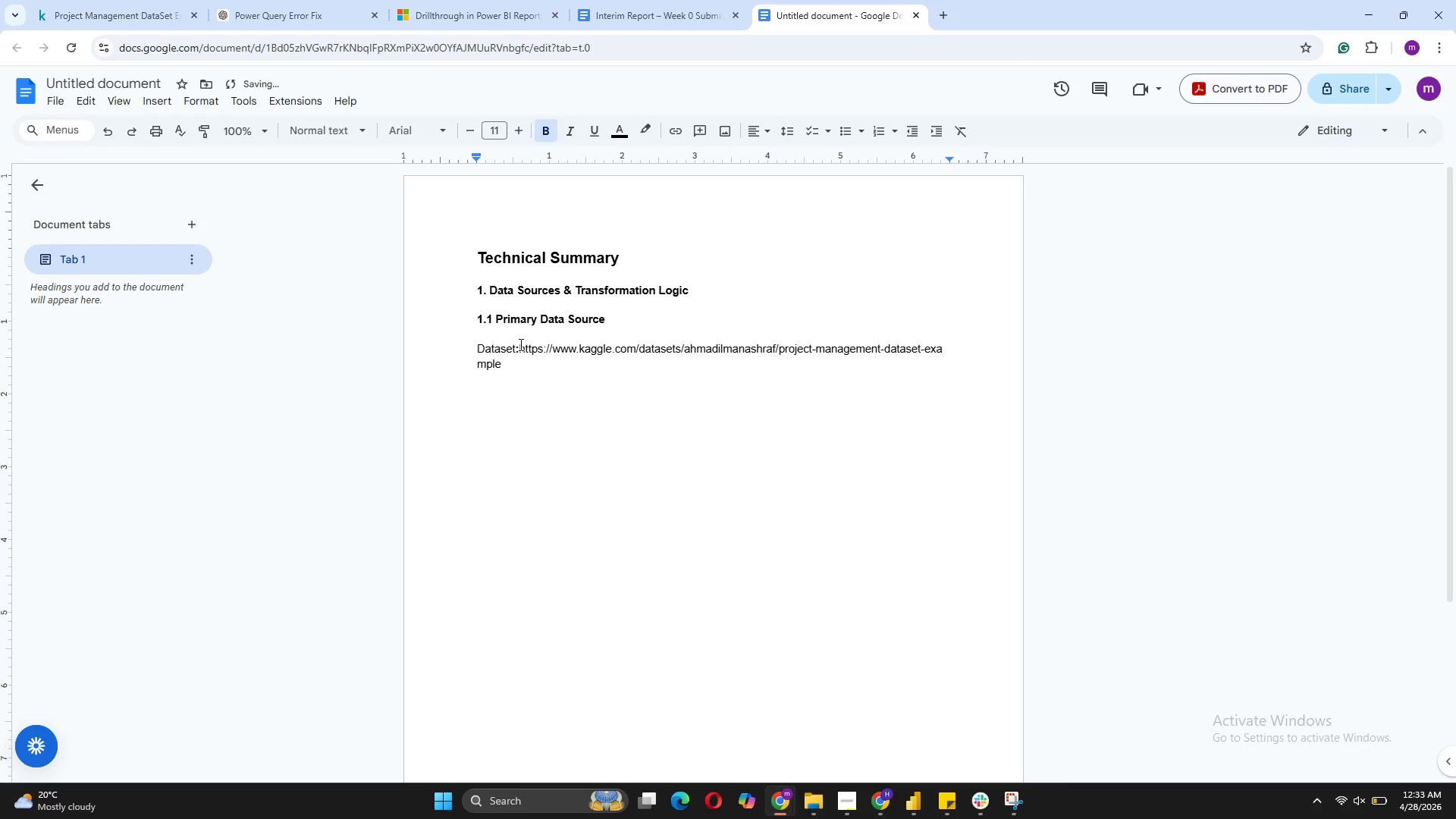 
key(Enter)
 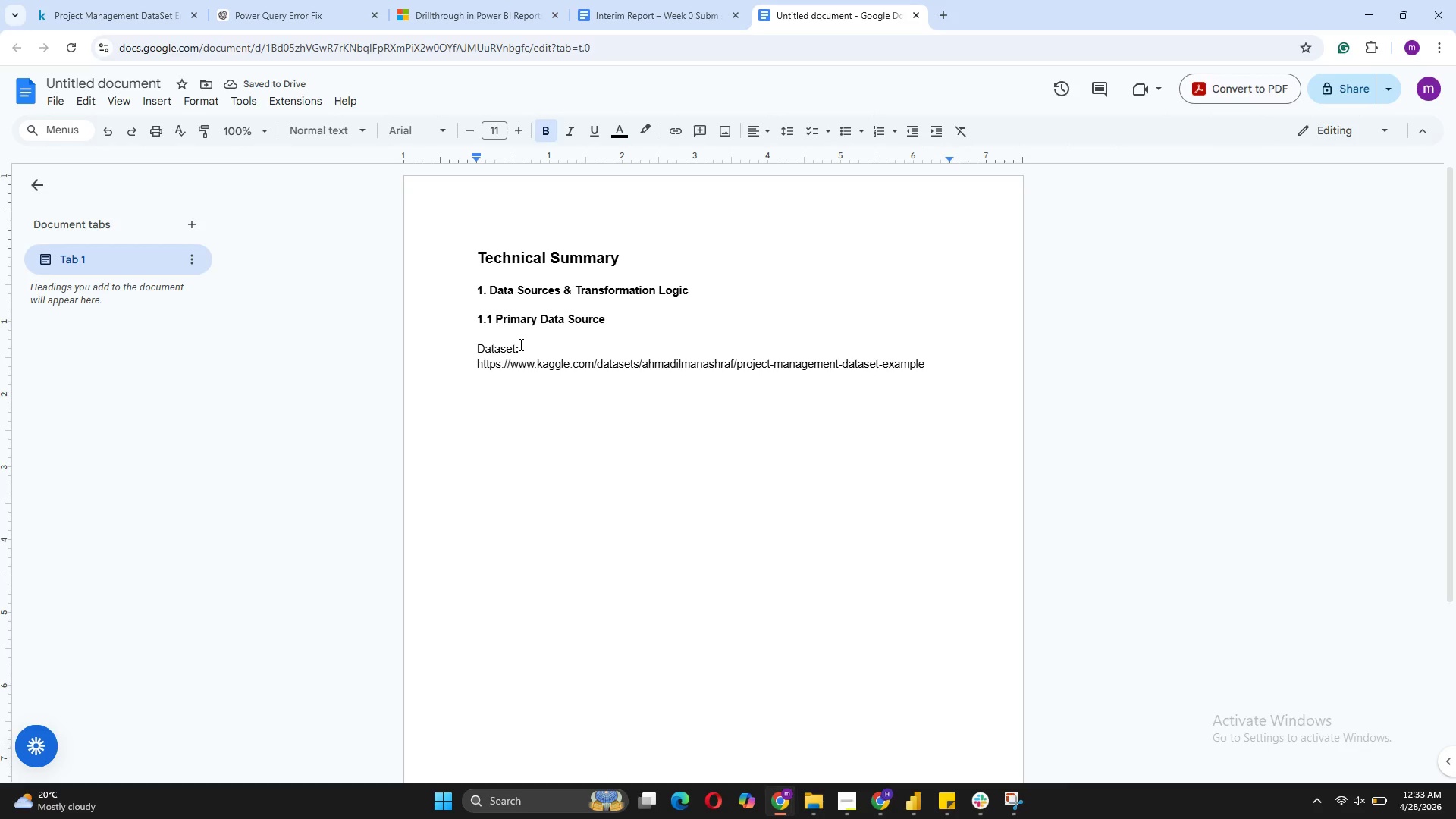 
wait(9.72)
 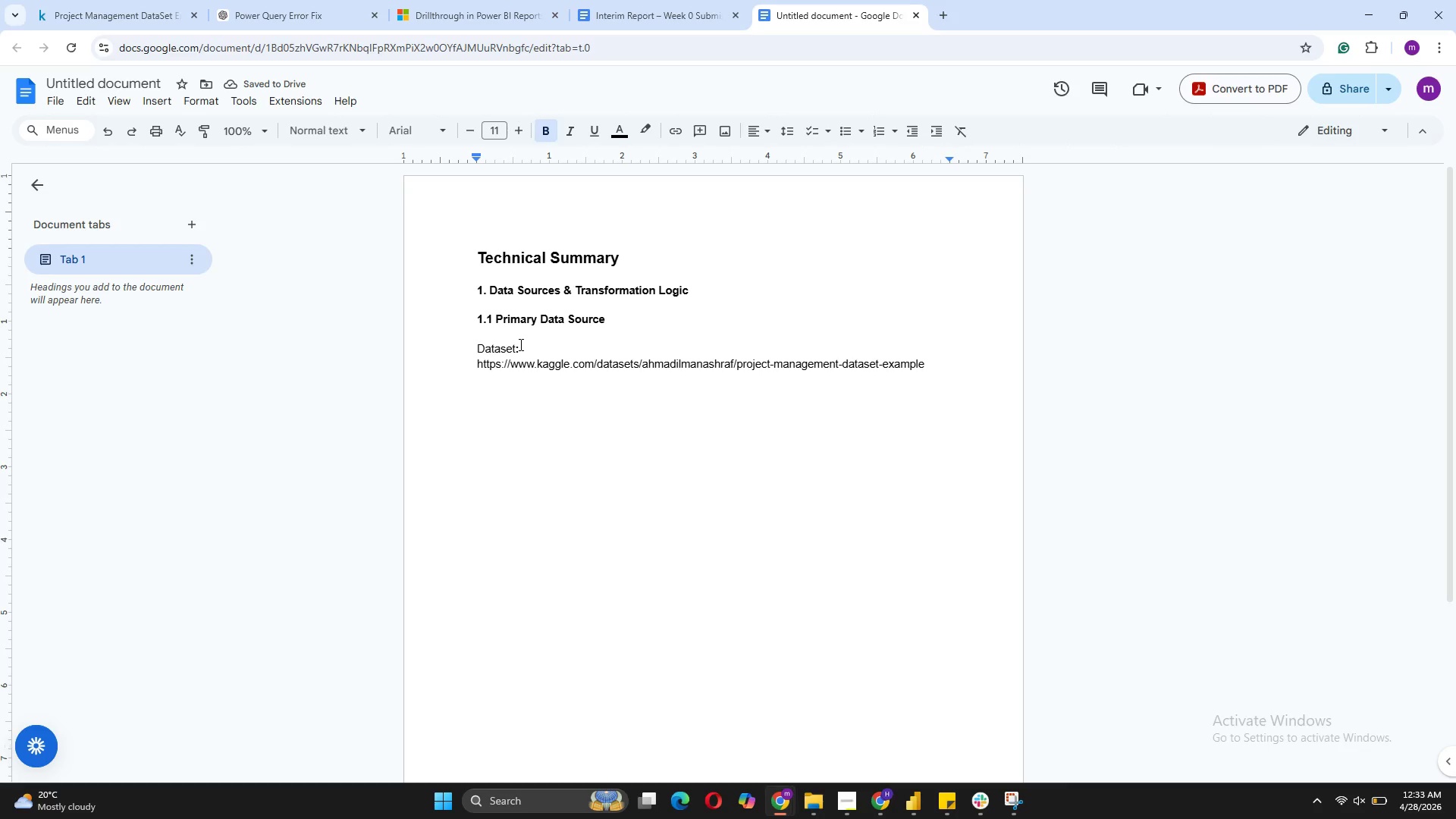 
left_click([499, 403])
 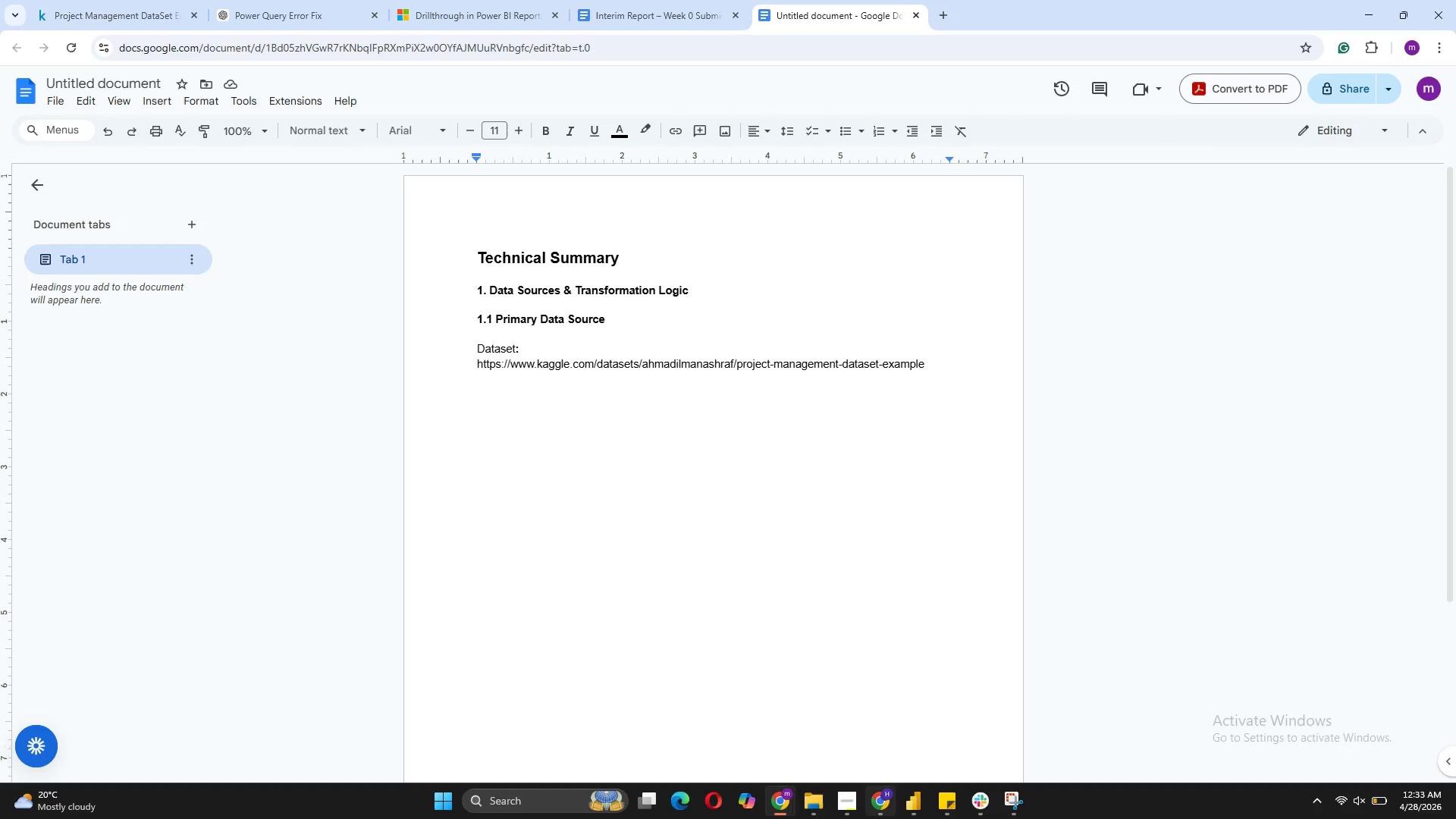 
left_click([845, 799])